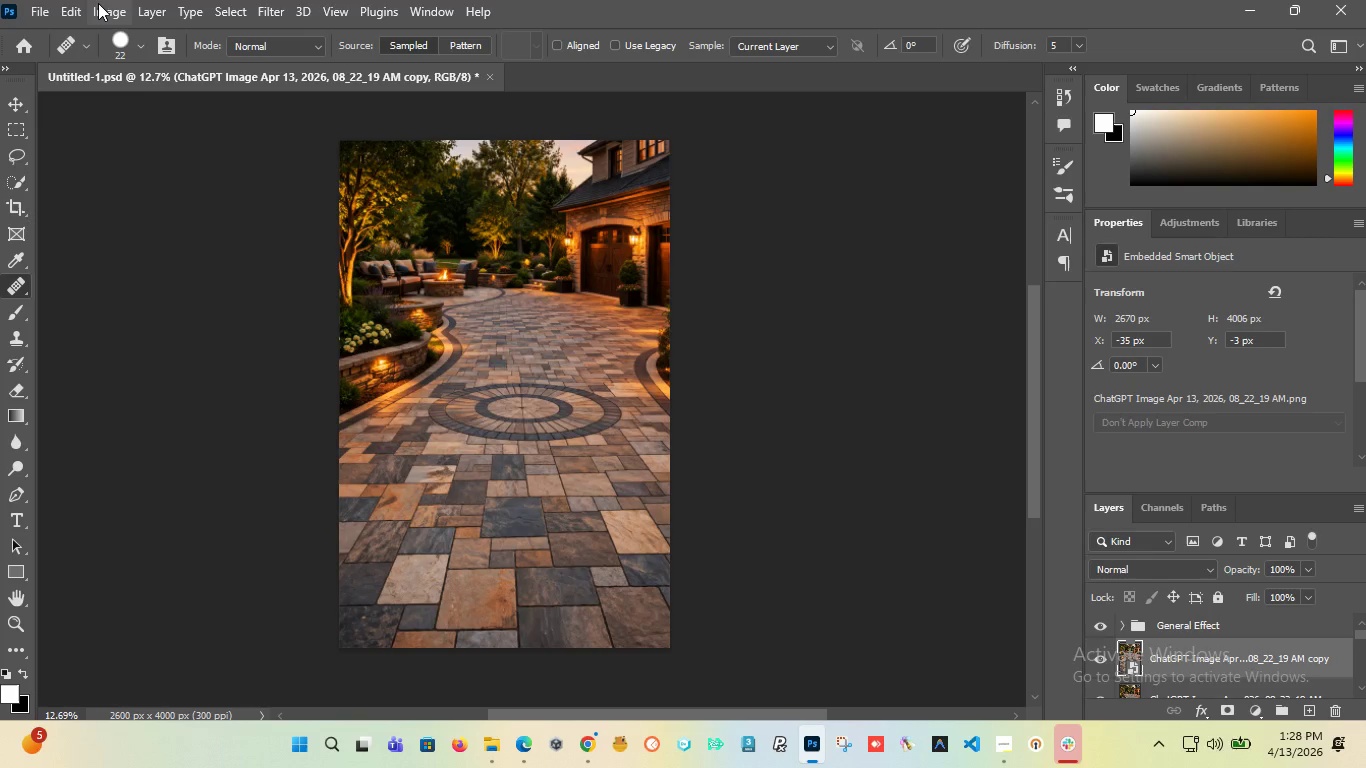 
left_click([74, 13])
 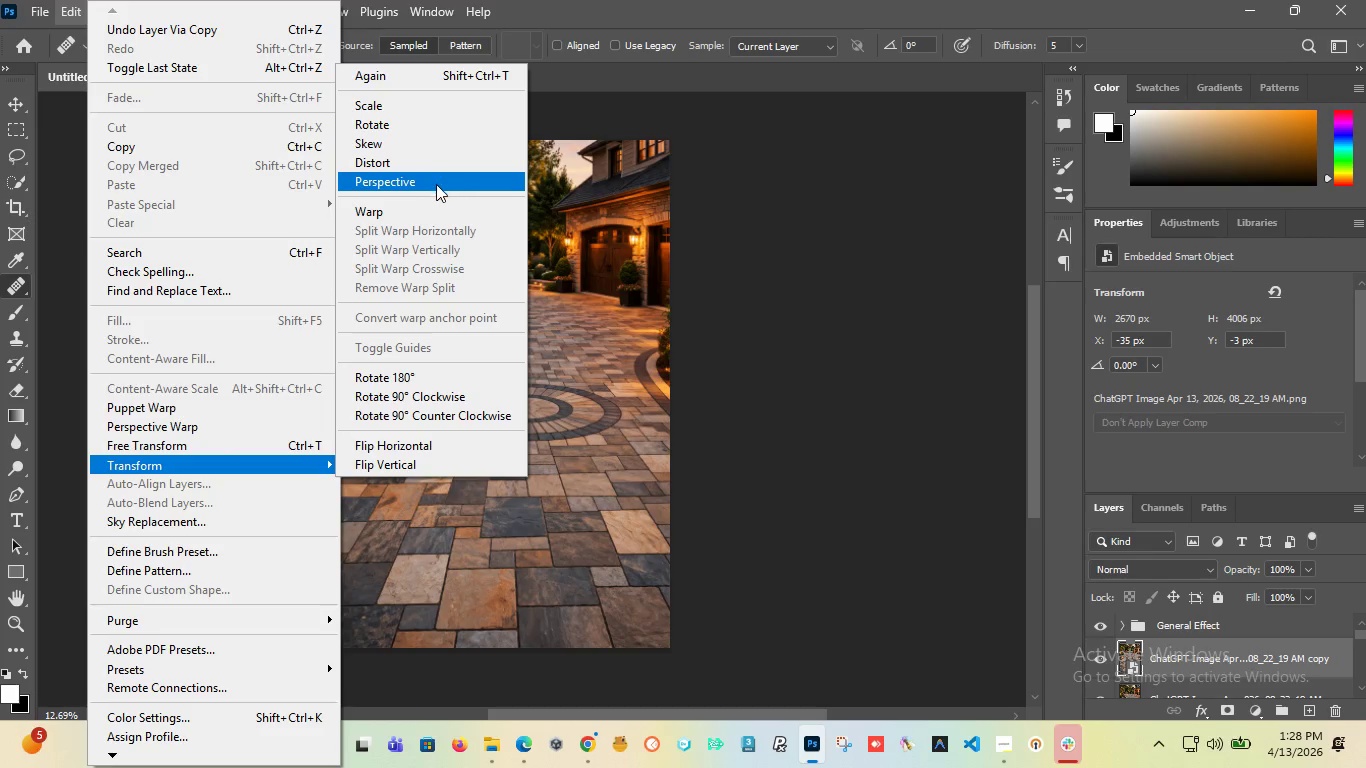 
left_click([408, 462])
 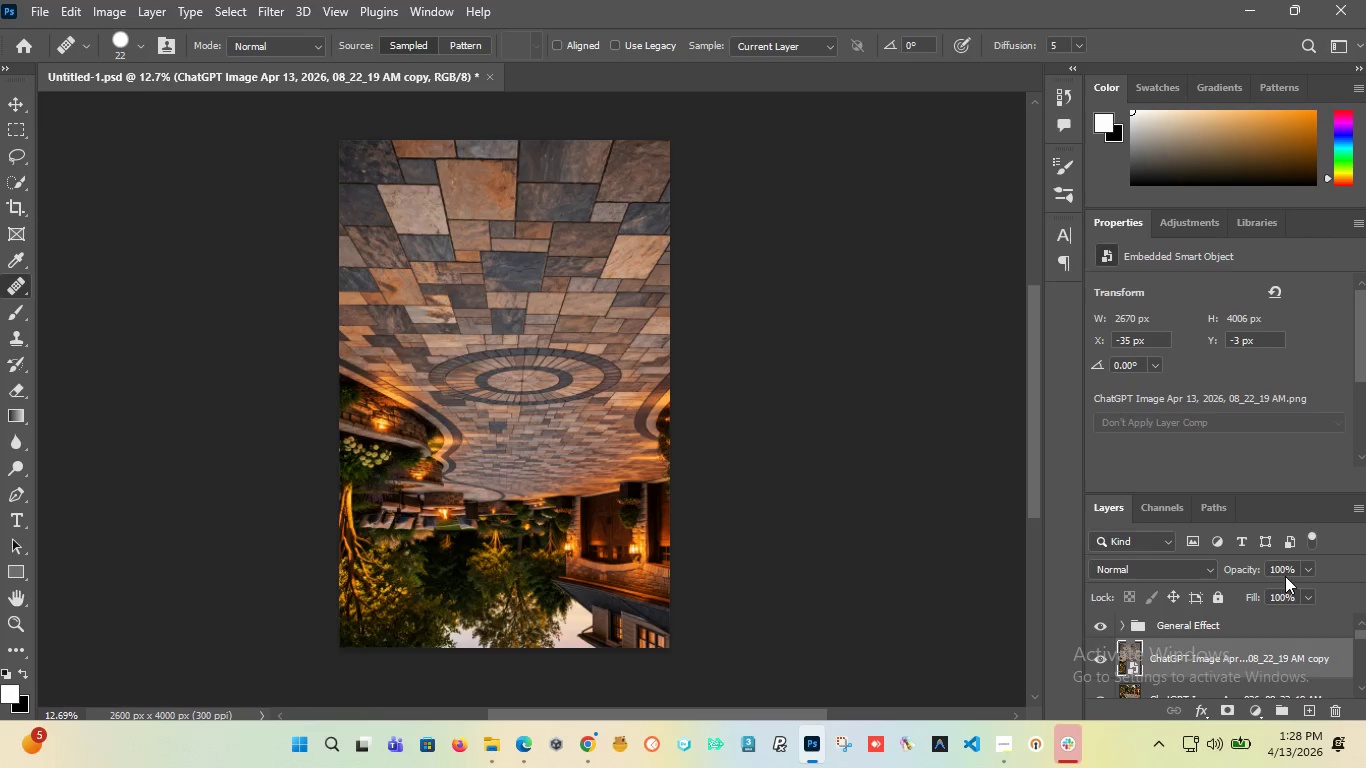 
left_click_drag(start_coordinate=[1295, 571], to_coordinate=[1136, 551])
 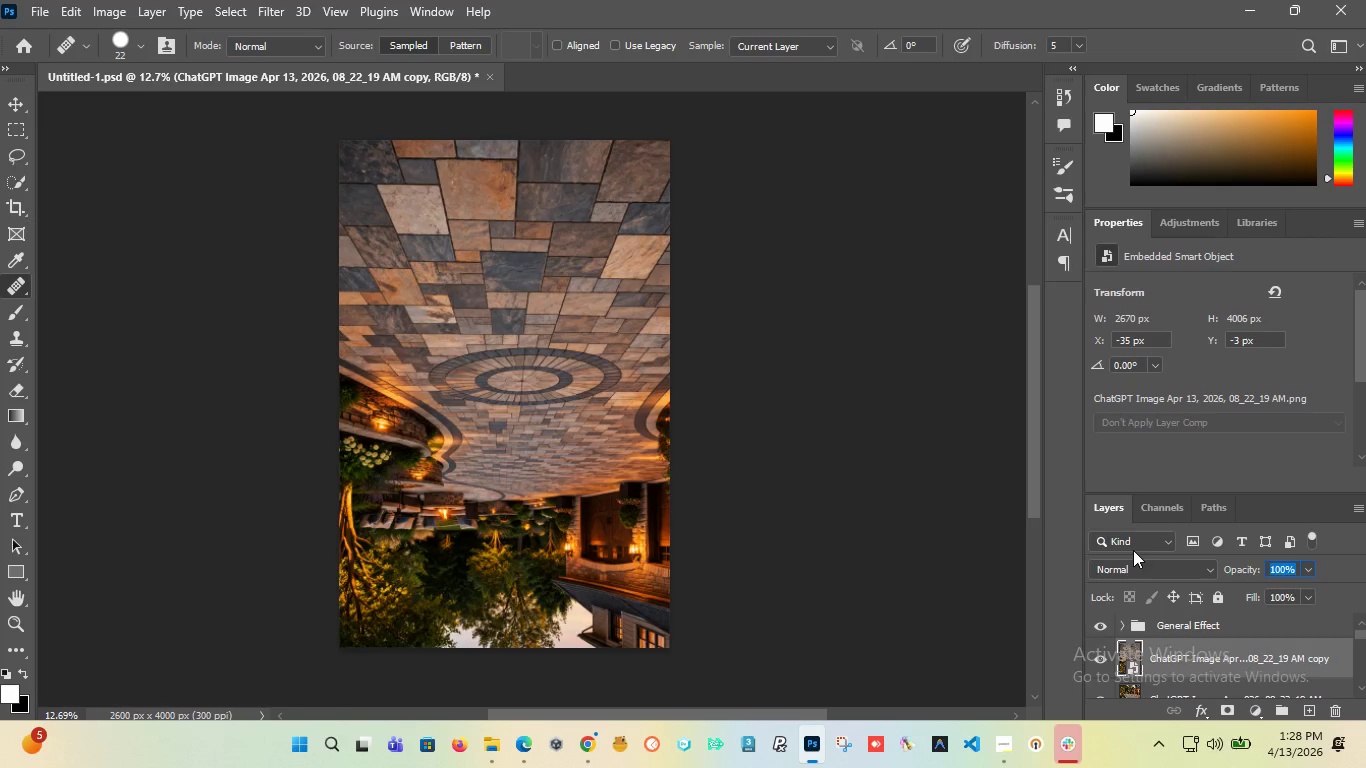 
type(50)
 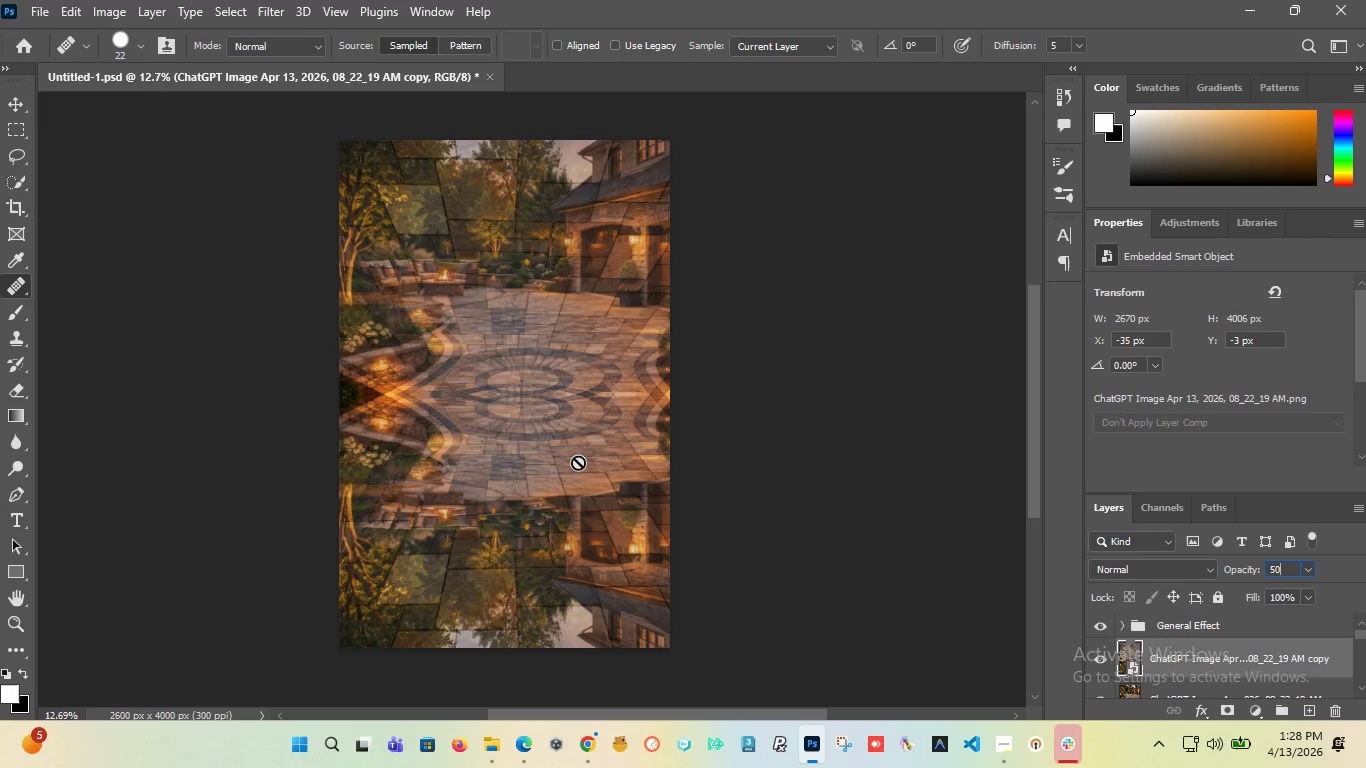 
wait(9.58)
 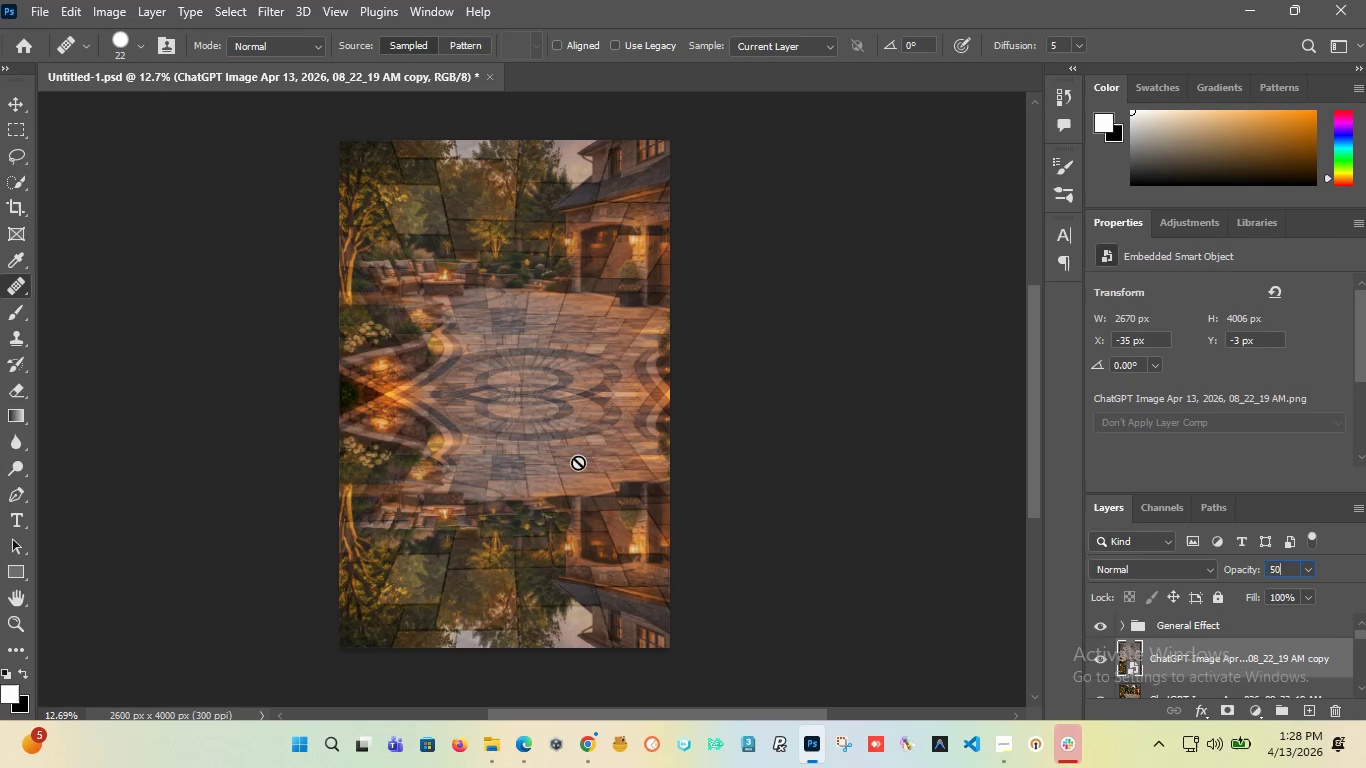 
left_click_drag(start_coordinate=[515, 540], to_coordinate=[514, 435])
 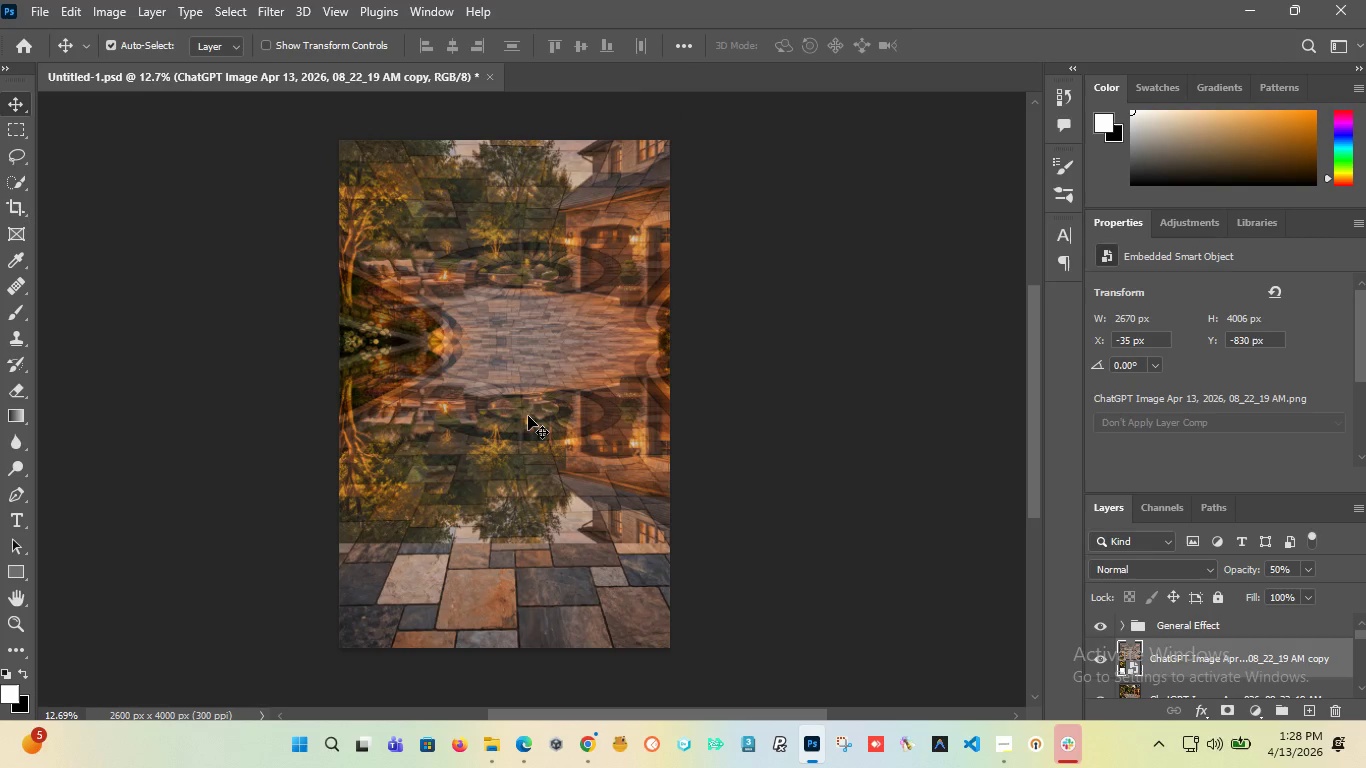 
key(Control+ControlLeft)
 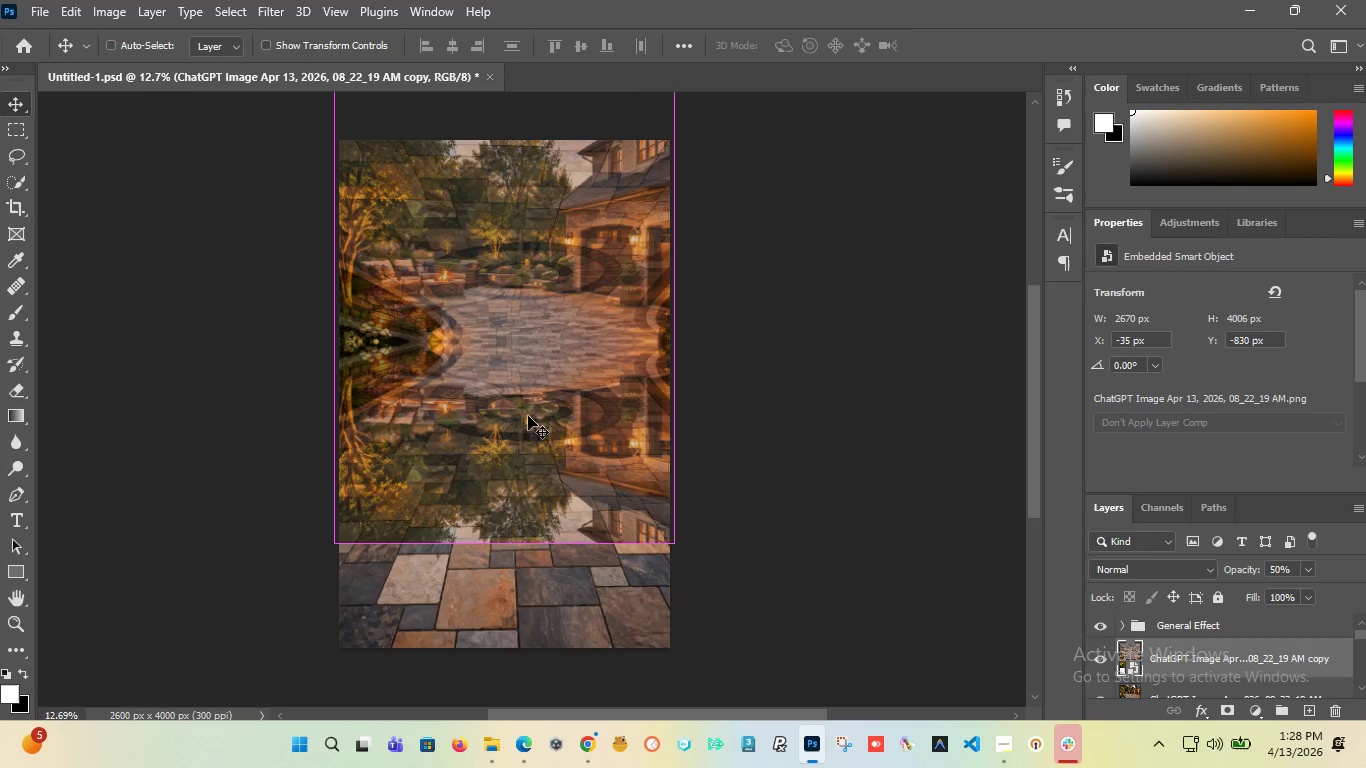 
key(Control+Z)
 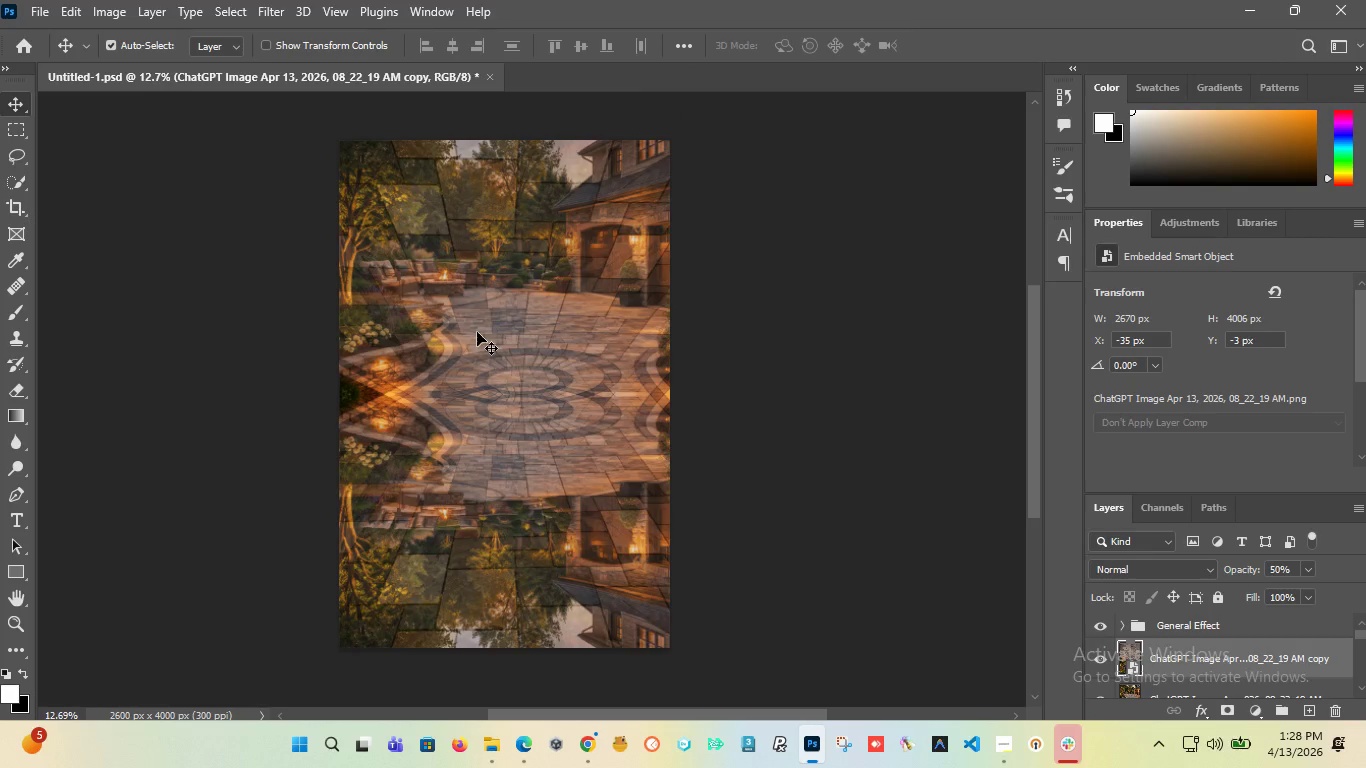 
left_click_drag(start_coordinate=[527, 392], to_coordinate=[510, 446])
 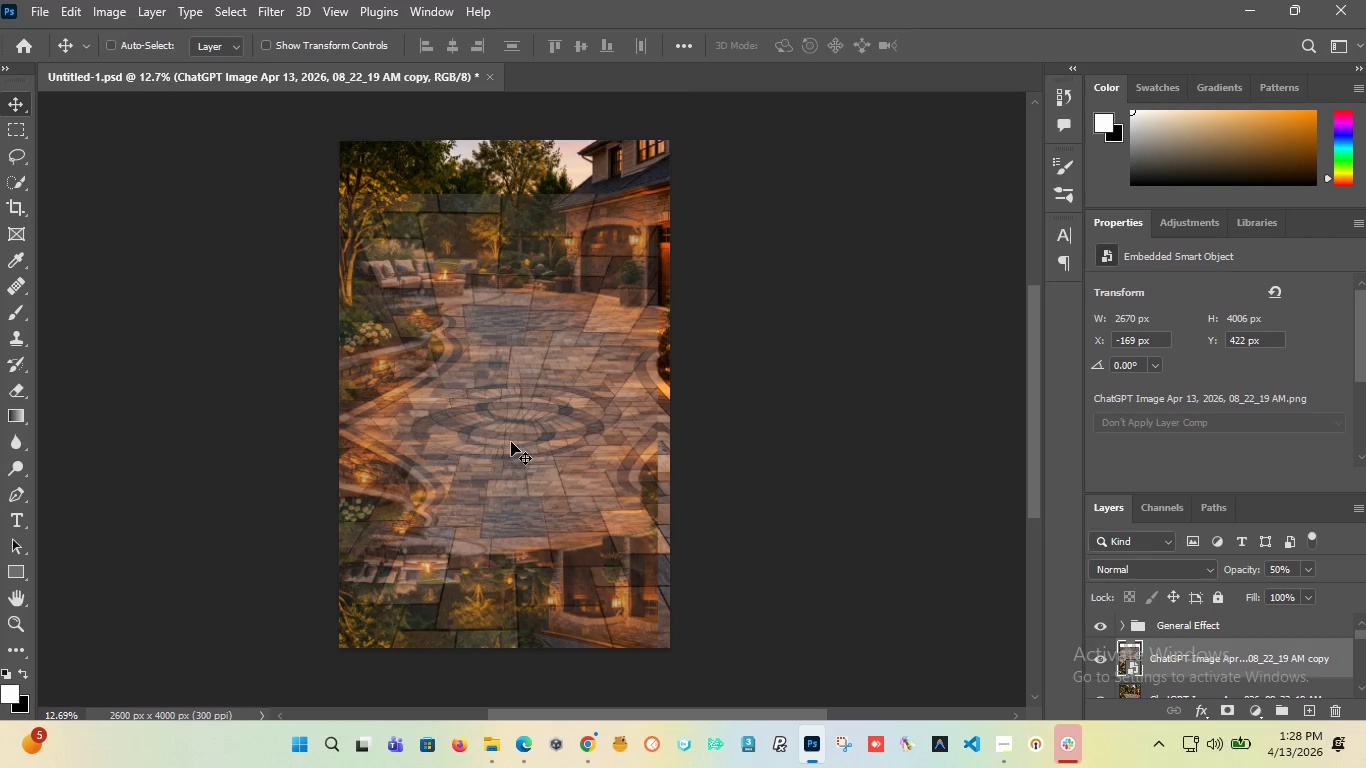 
key(Control+Z)
 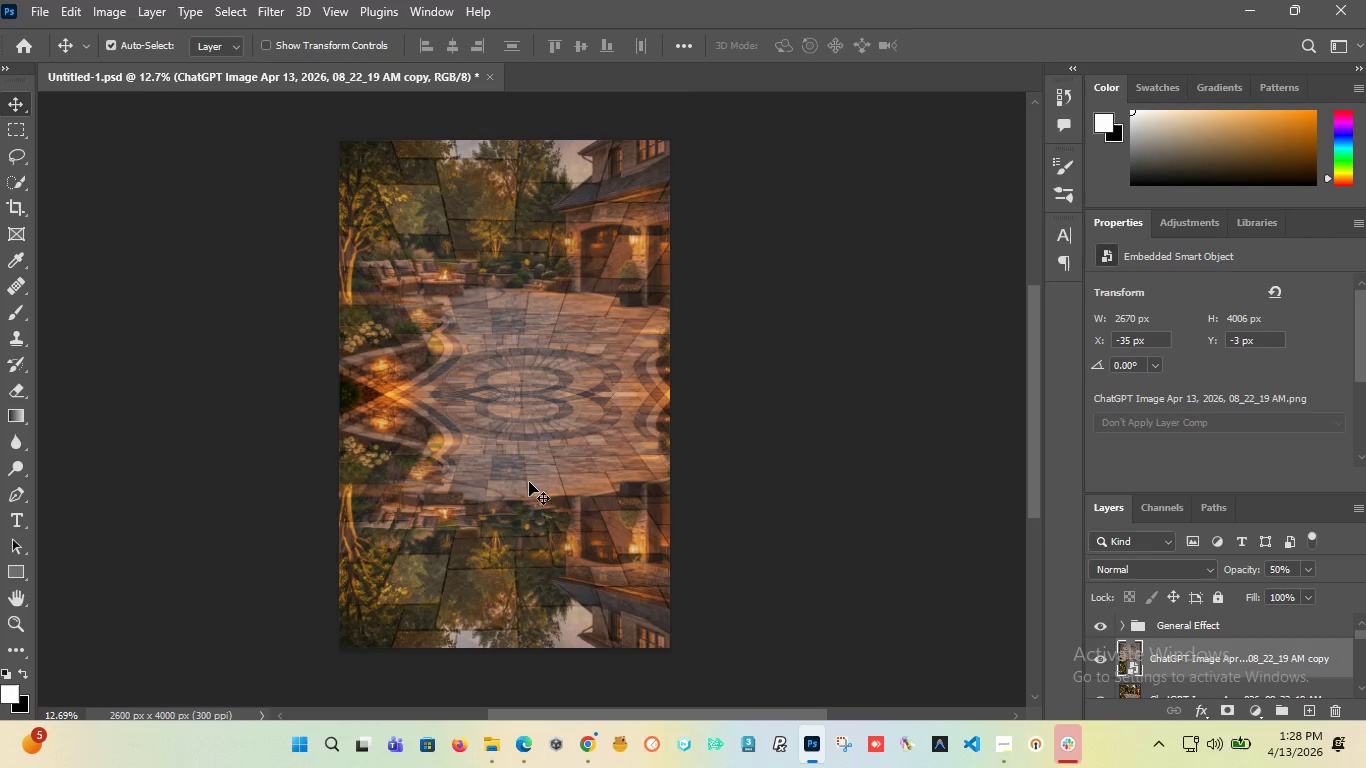 
hold_key(key=ShiftLeft, duration=1.5)
left_click_drag(start_coordinate=[522, 498], to_coordinate=[537, 295])
 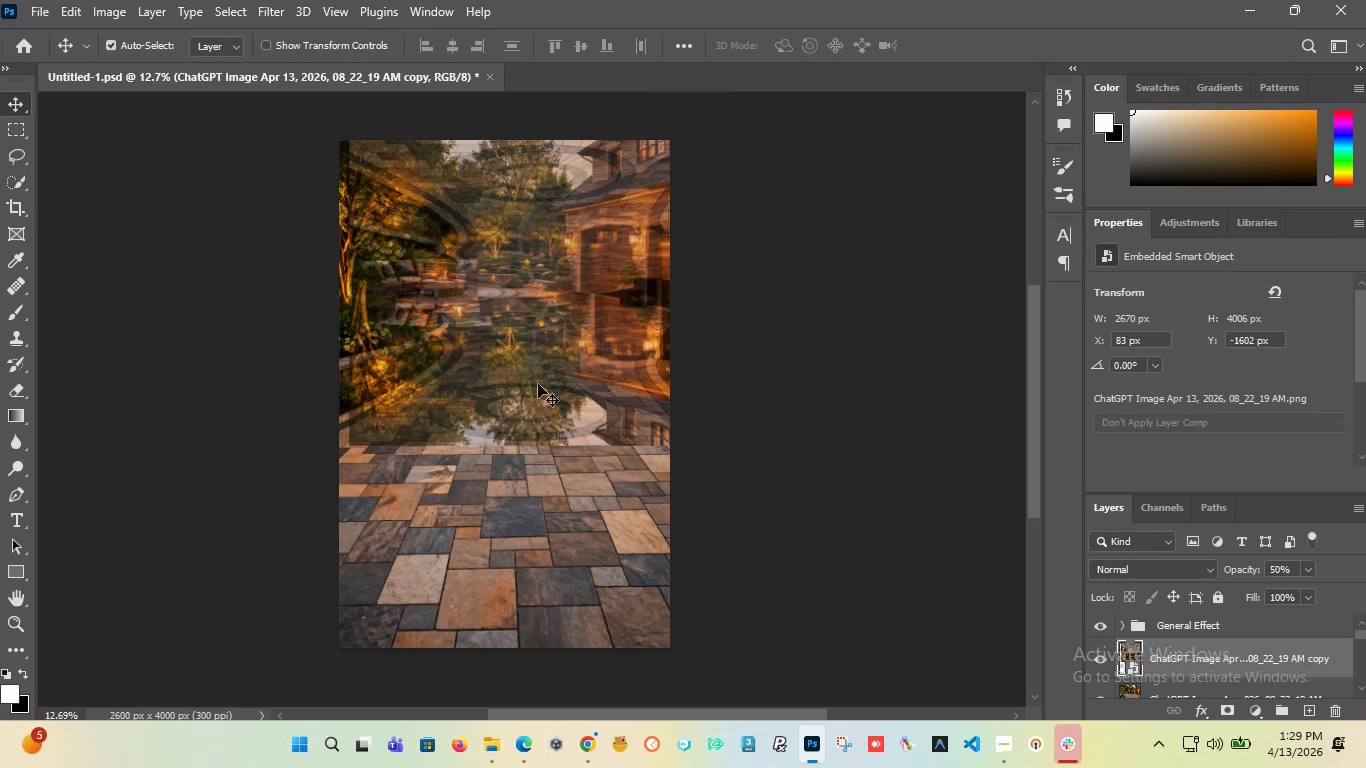 
hold_key(key=ShiftLeft, duration=1.5)
 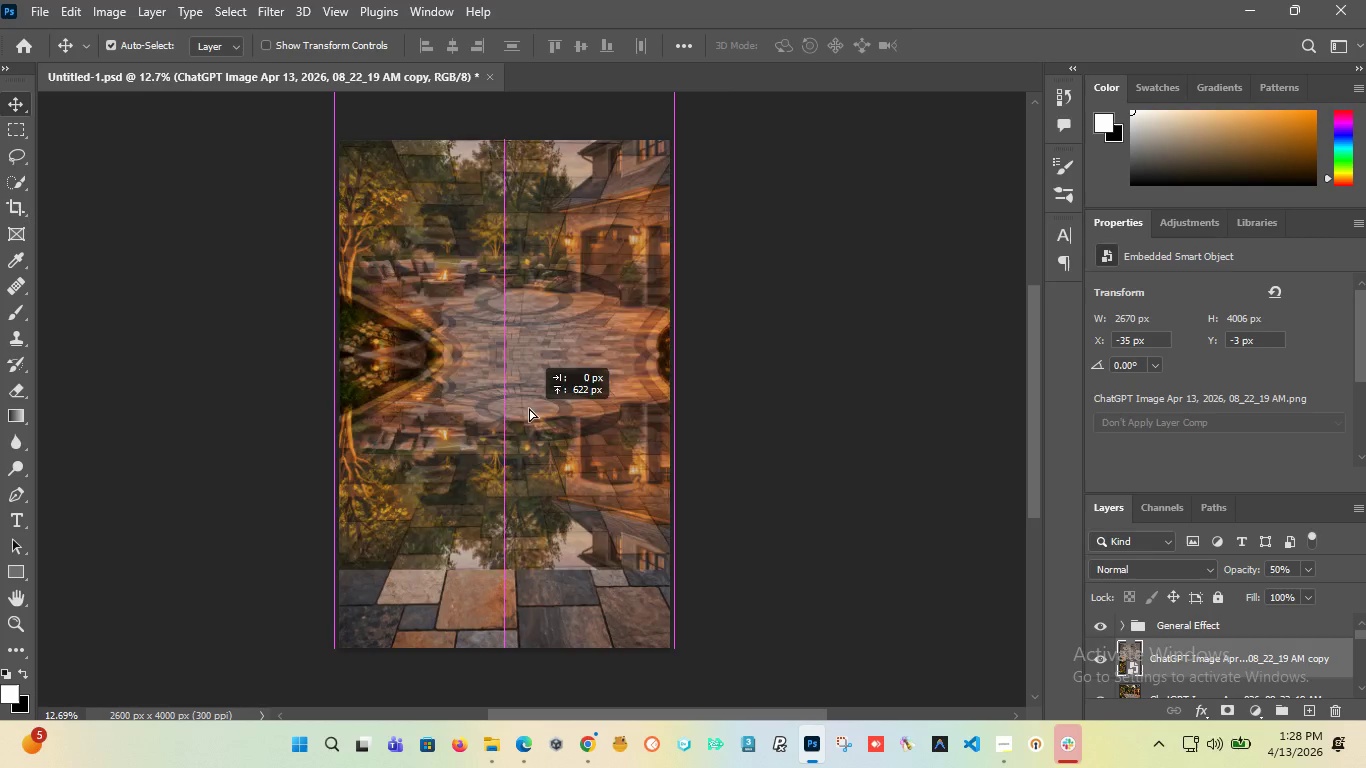 
hold_key(key=ShiftLeft, duration=1.5)
 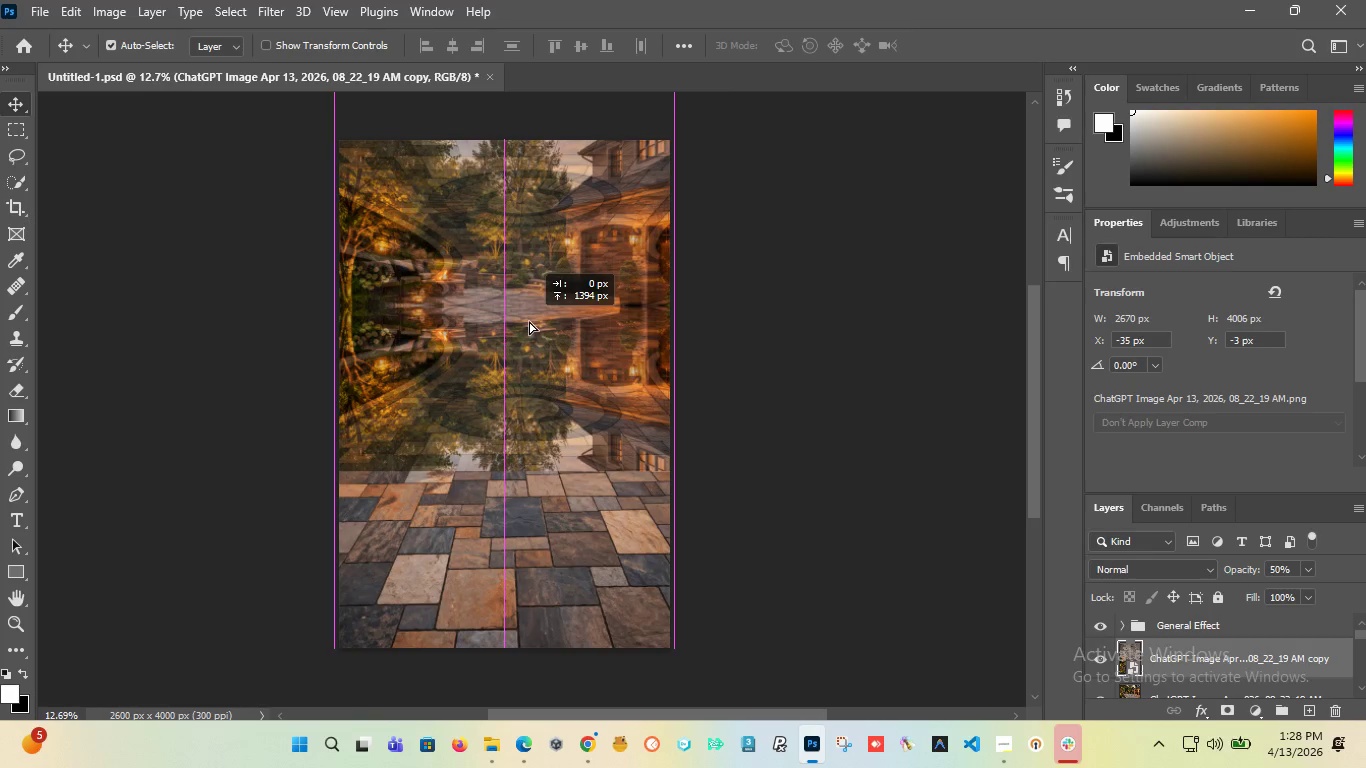 
hold_key(key=ShiftLeft, duration=1.5)
 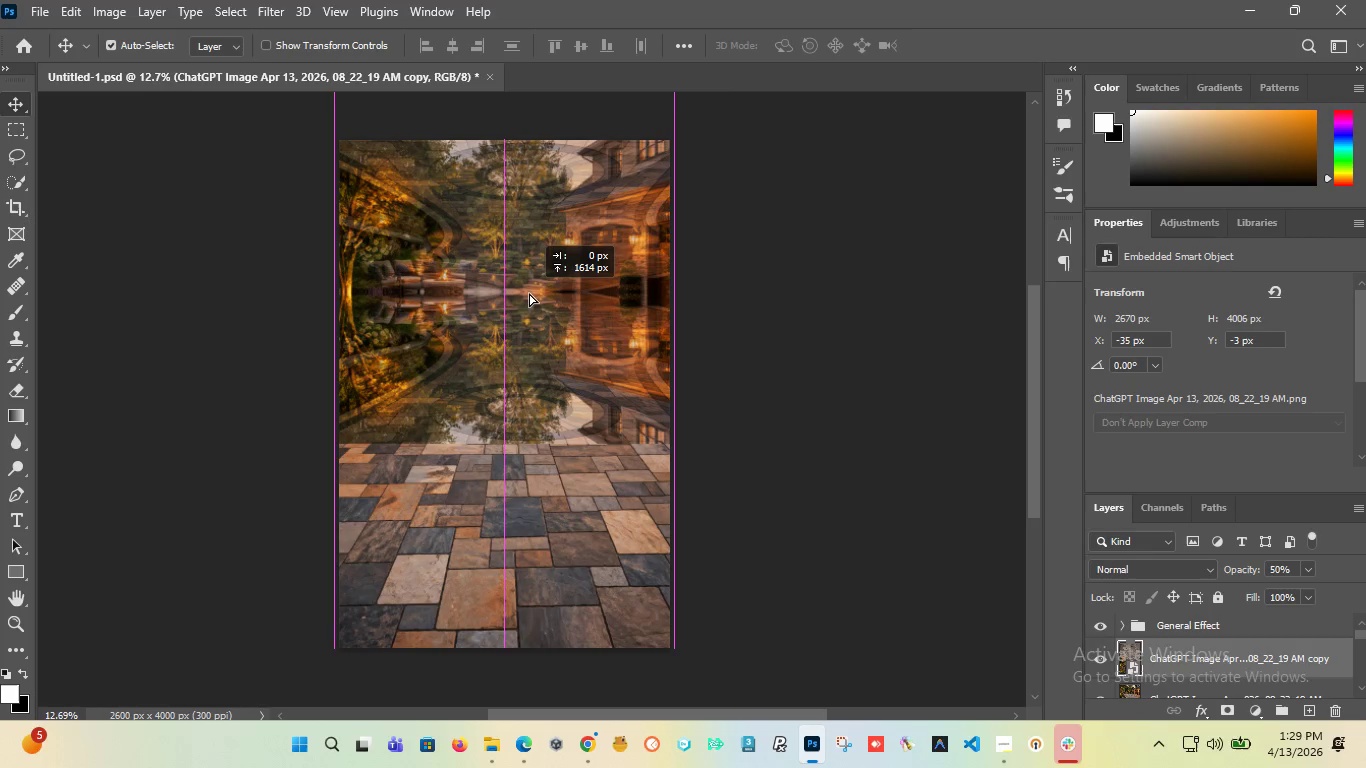 
hold_key(key=ShiftLeft, duration=1.5)
 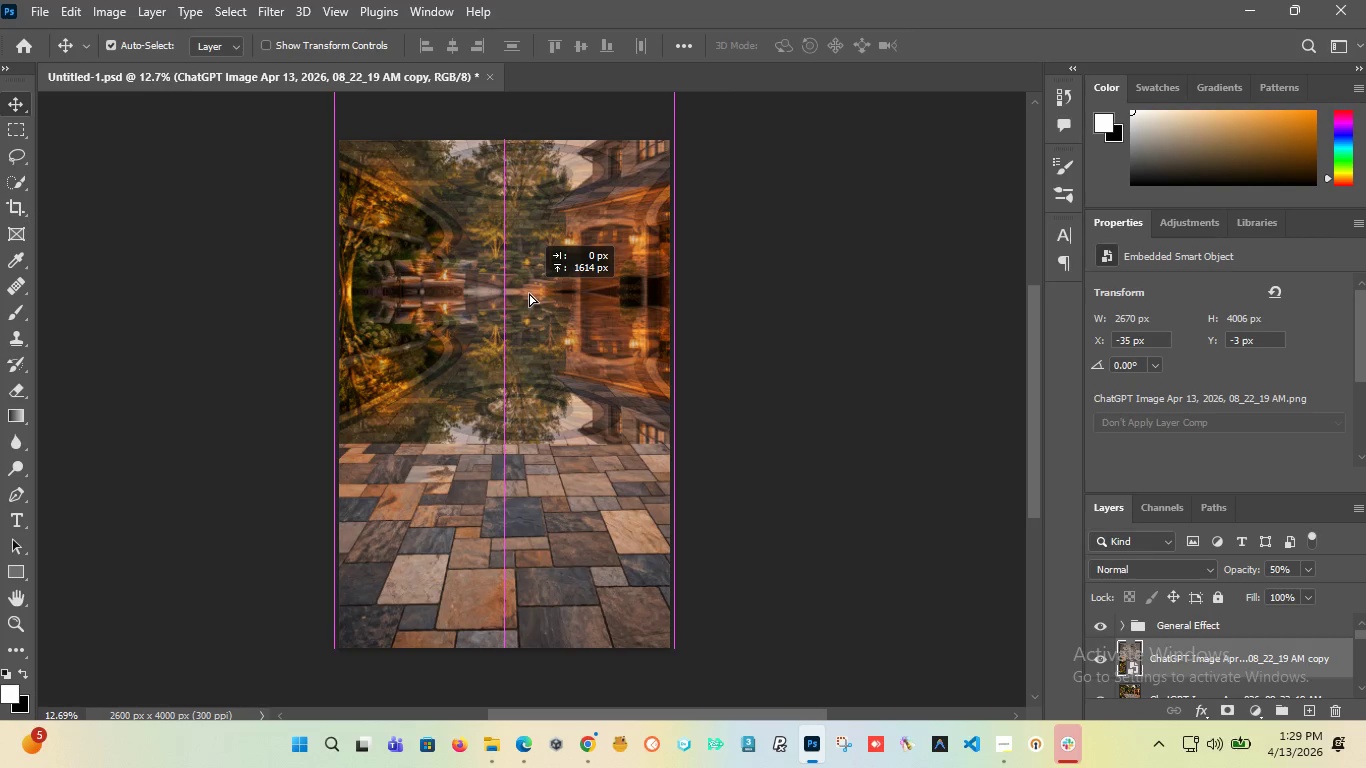 
hold_key(key=ShiftLeft, duration=1.5)
 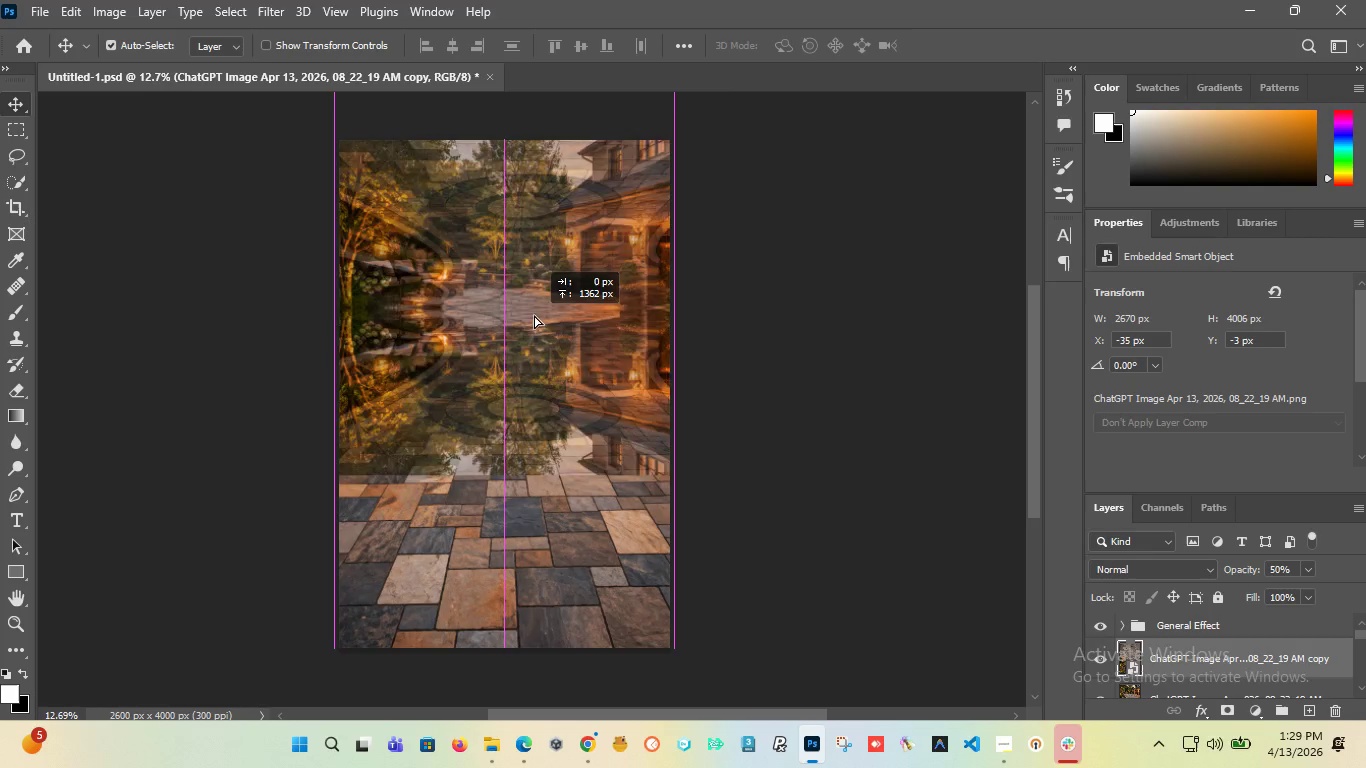 
hold_key(key=ShiftLeft, duration=1.51)
 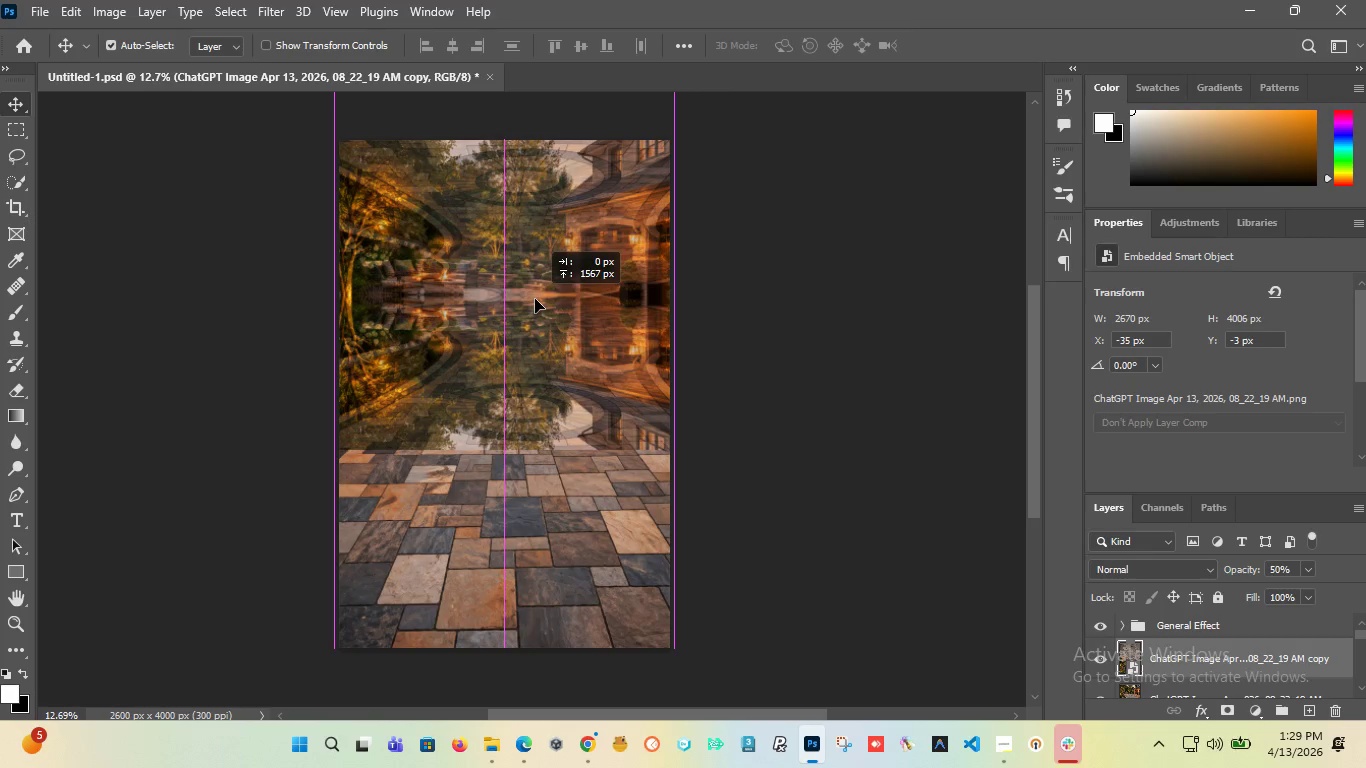 
hold_key(key=ShiftLeft, duration=1.5)
 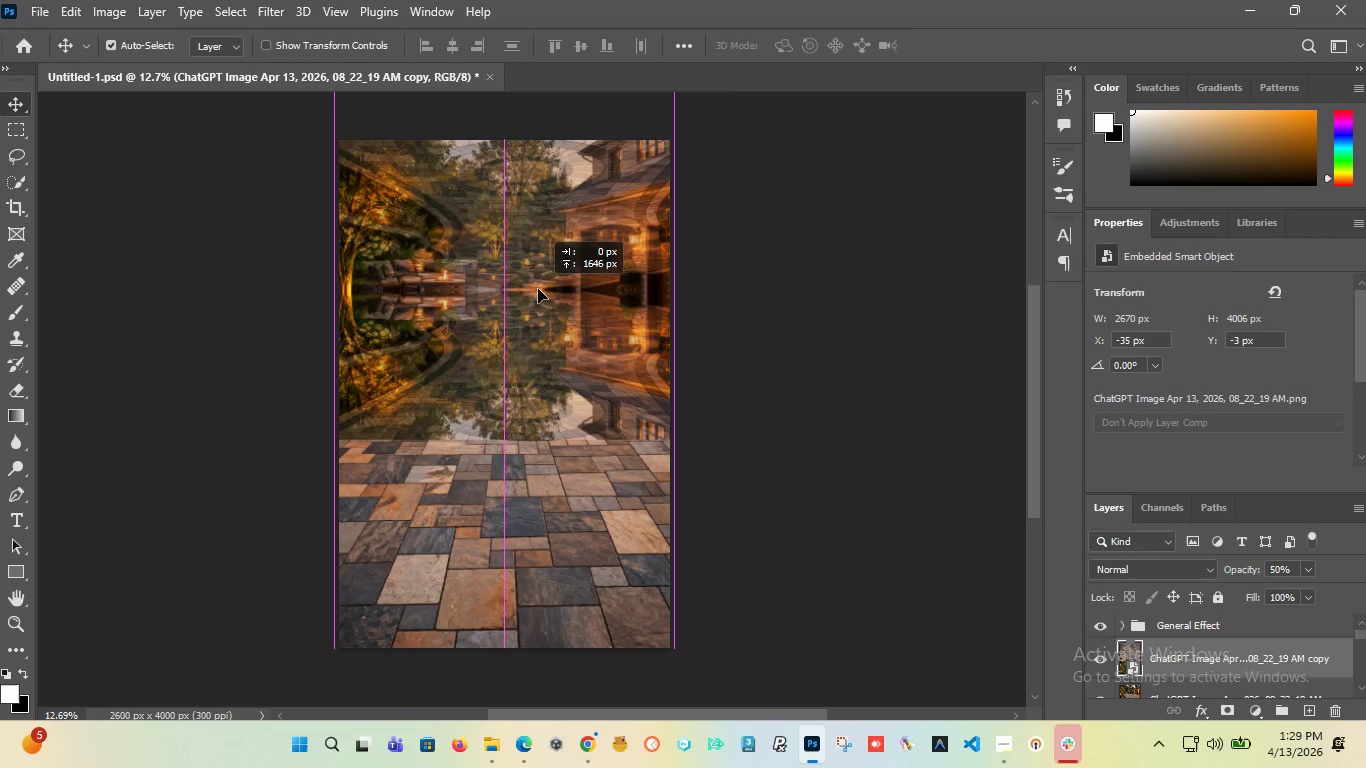 
hold_key(key=ShiftLeft, duration=1.5)
 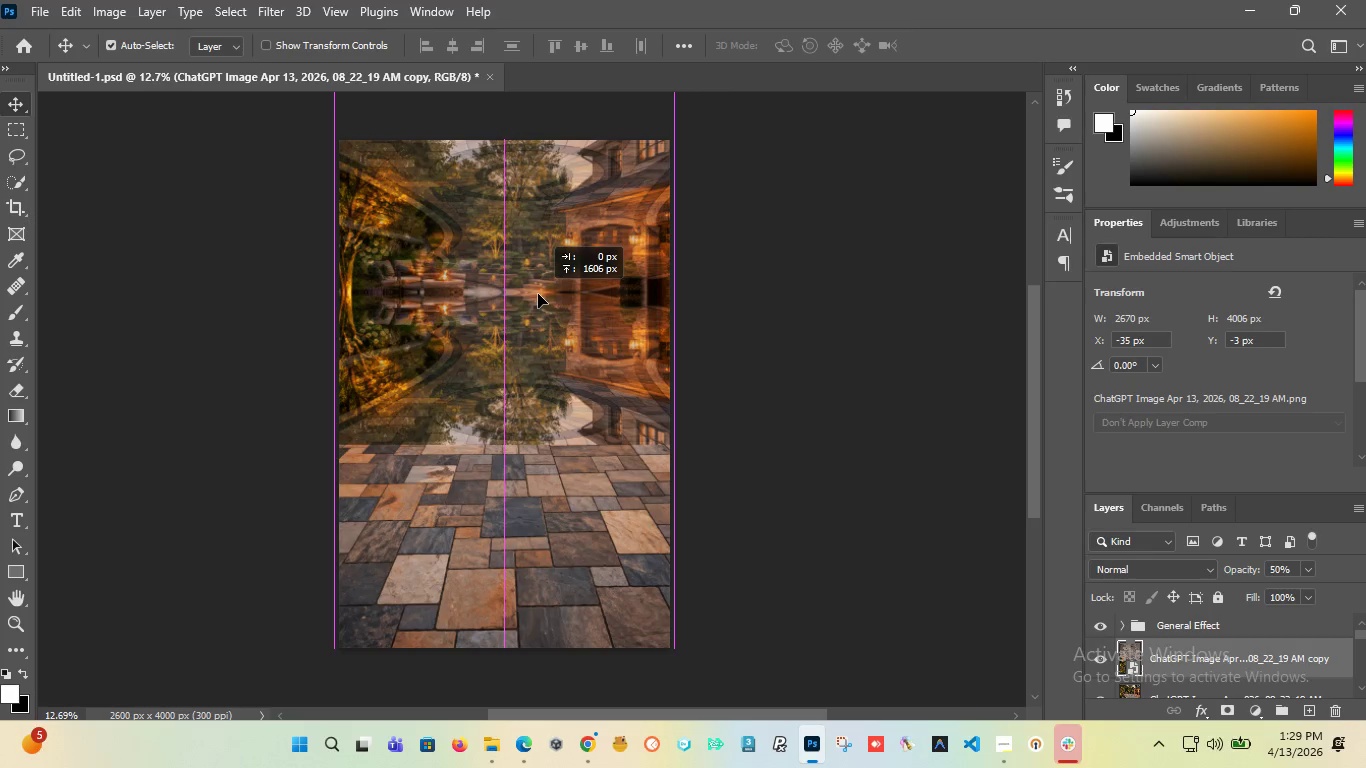 
hold_key(key=ShiftLeft, duration=1.5)
 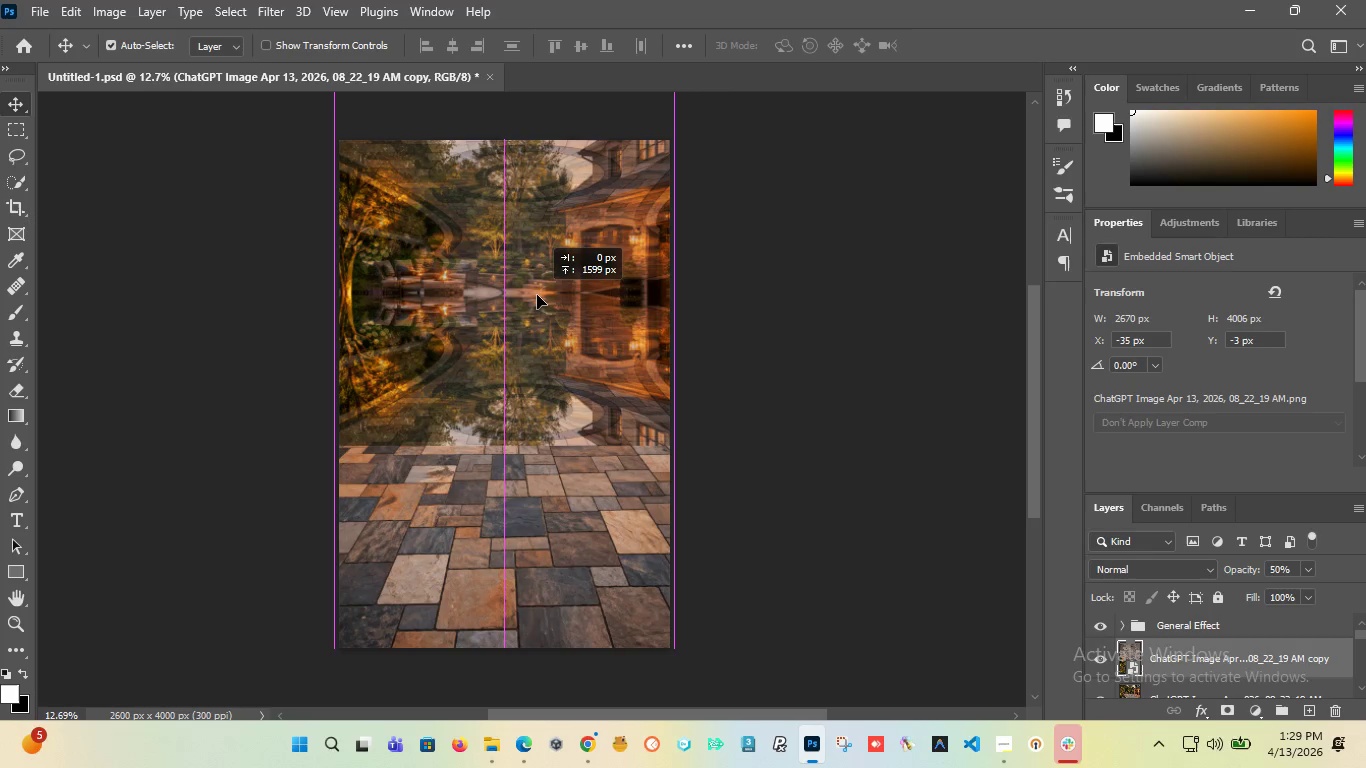 
hold_key(key=ShiftLeft, duration=1.5)
 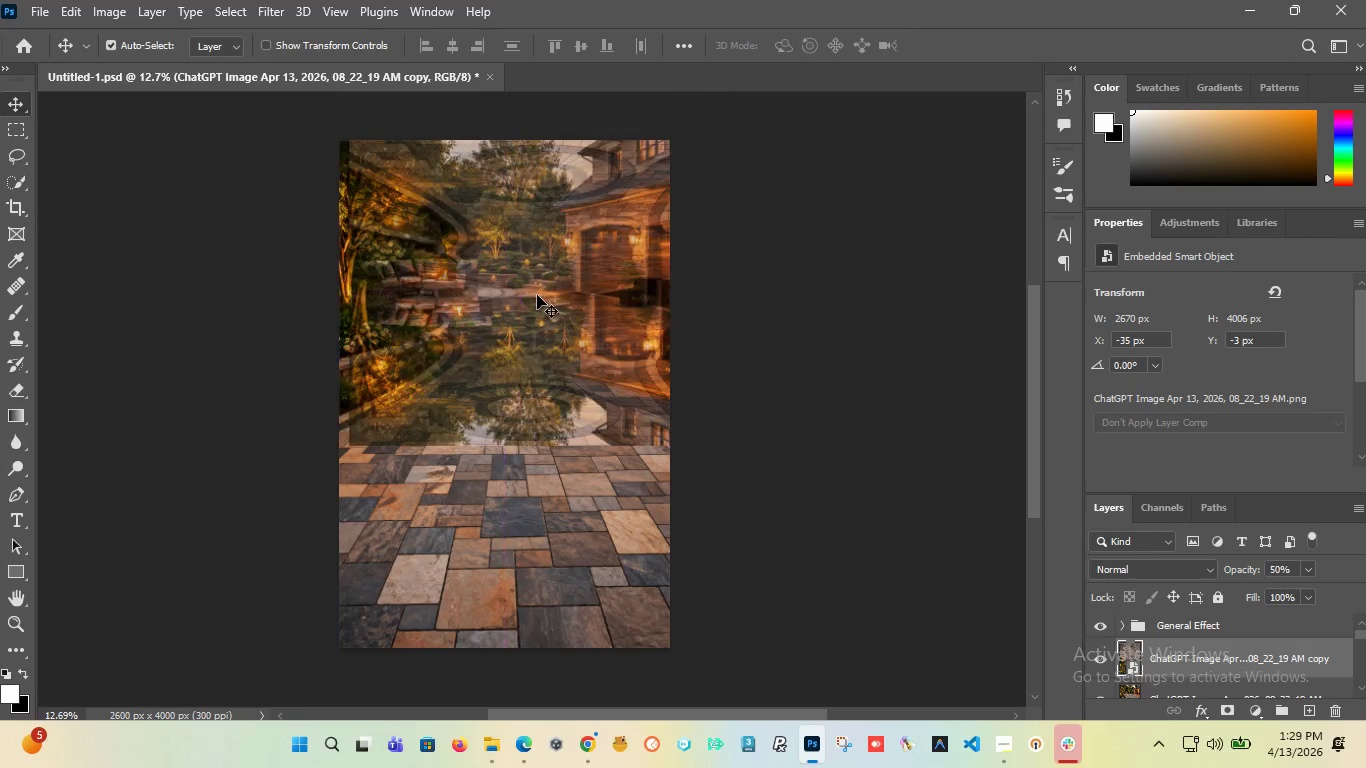 
hold_key(key=ShiftLeft, duration=0.44)
 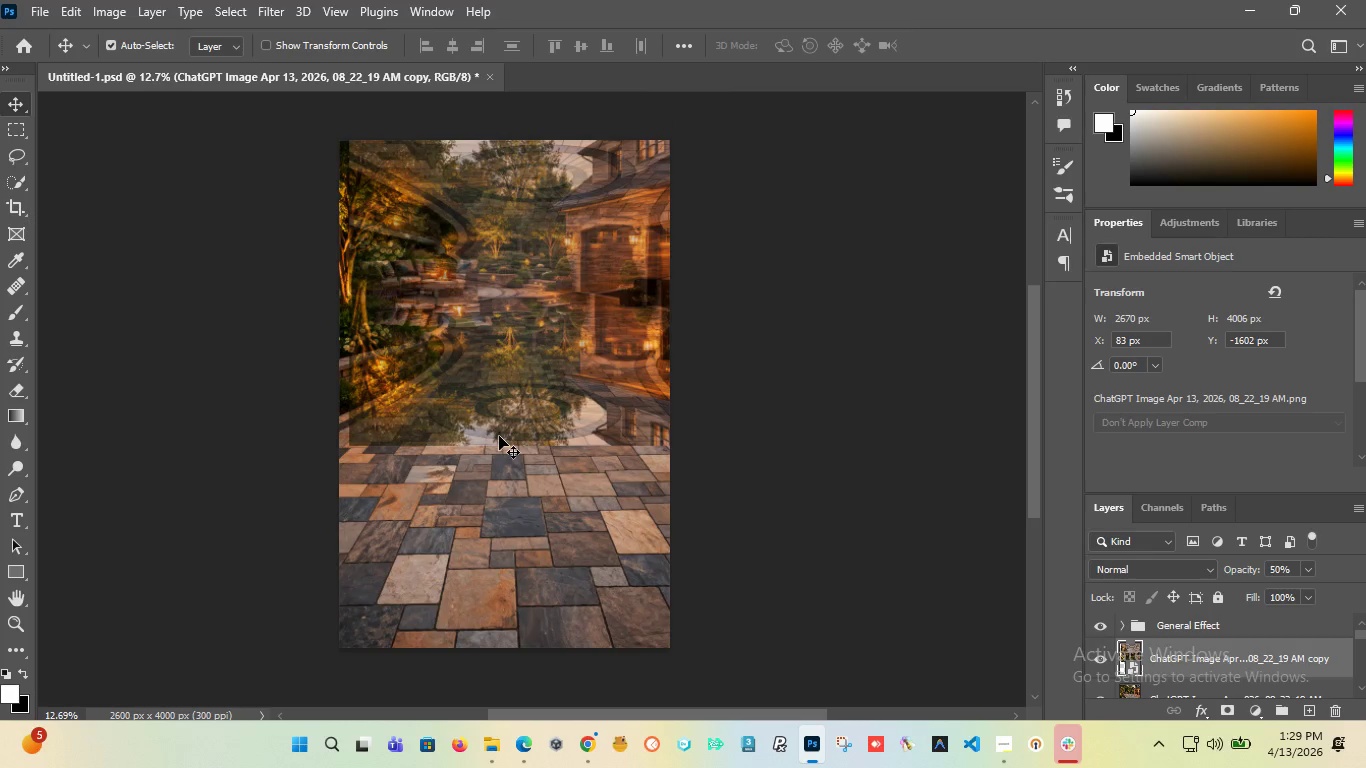 
key(Control+Z)
 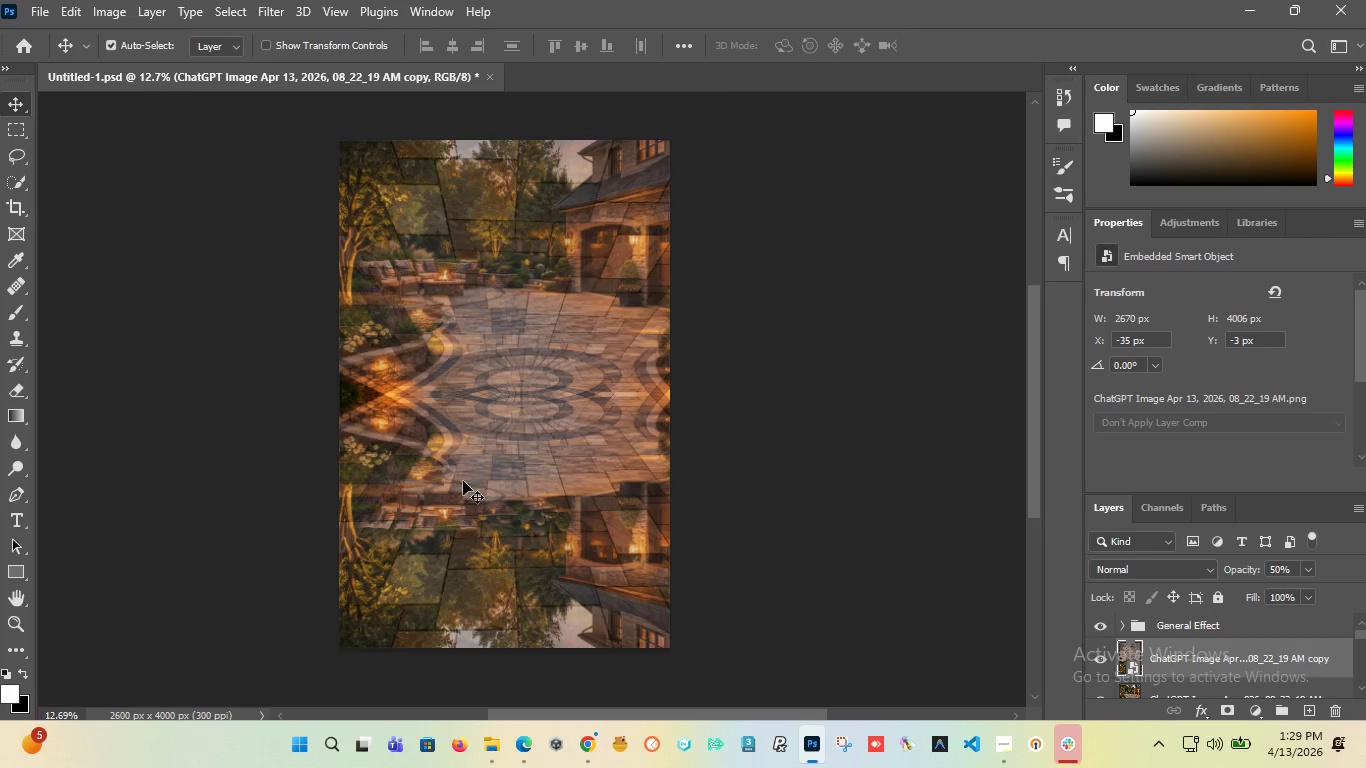 
hold_key(key=ShiftLeft, duration=1.5)
left_click_drag(start_coordinate=[452, 531], to_coordinate=[463, 325])
 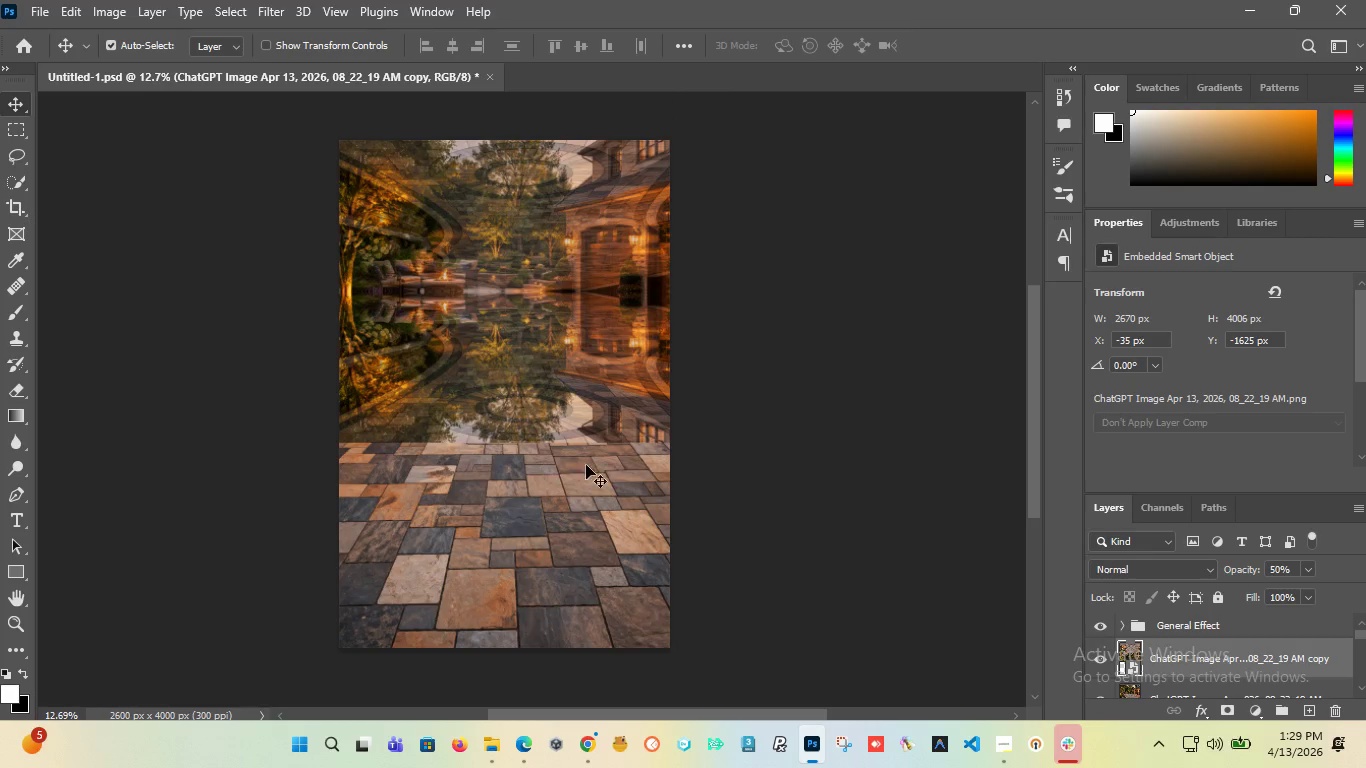 
hold_key(key=ShiftLeft, duration=1.5)
 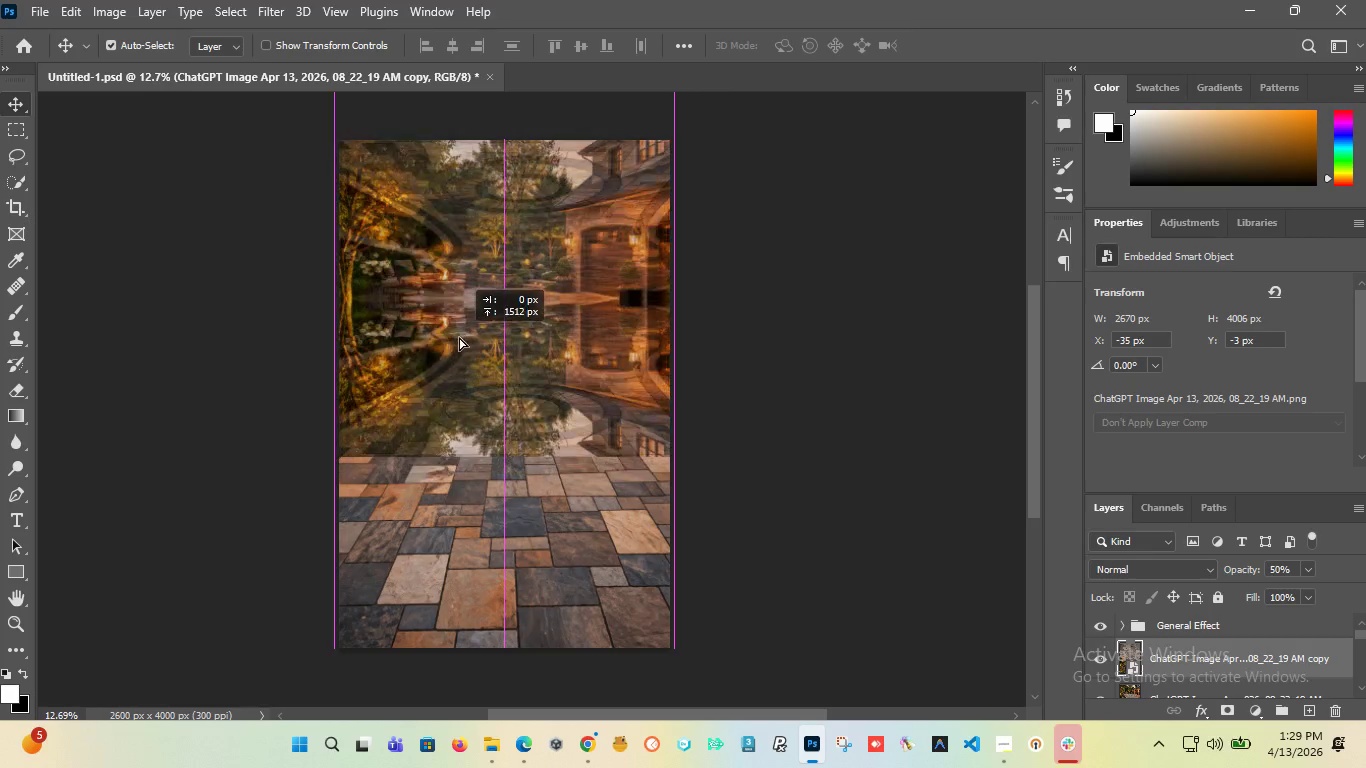 
hold_key(key=ShiftLeft, duration=1.5)
 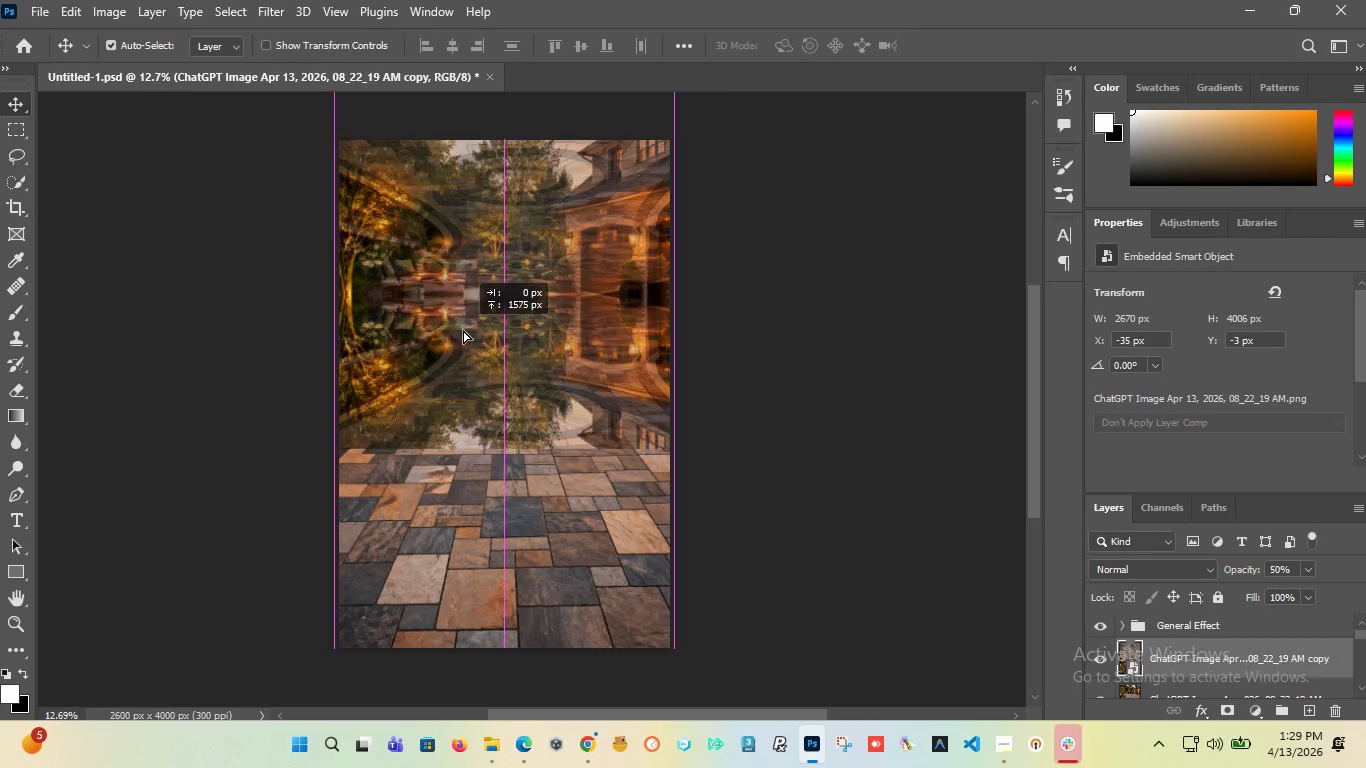 
hold_key(key=ShiftLeft, duration=1.5)
 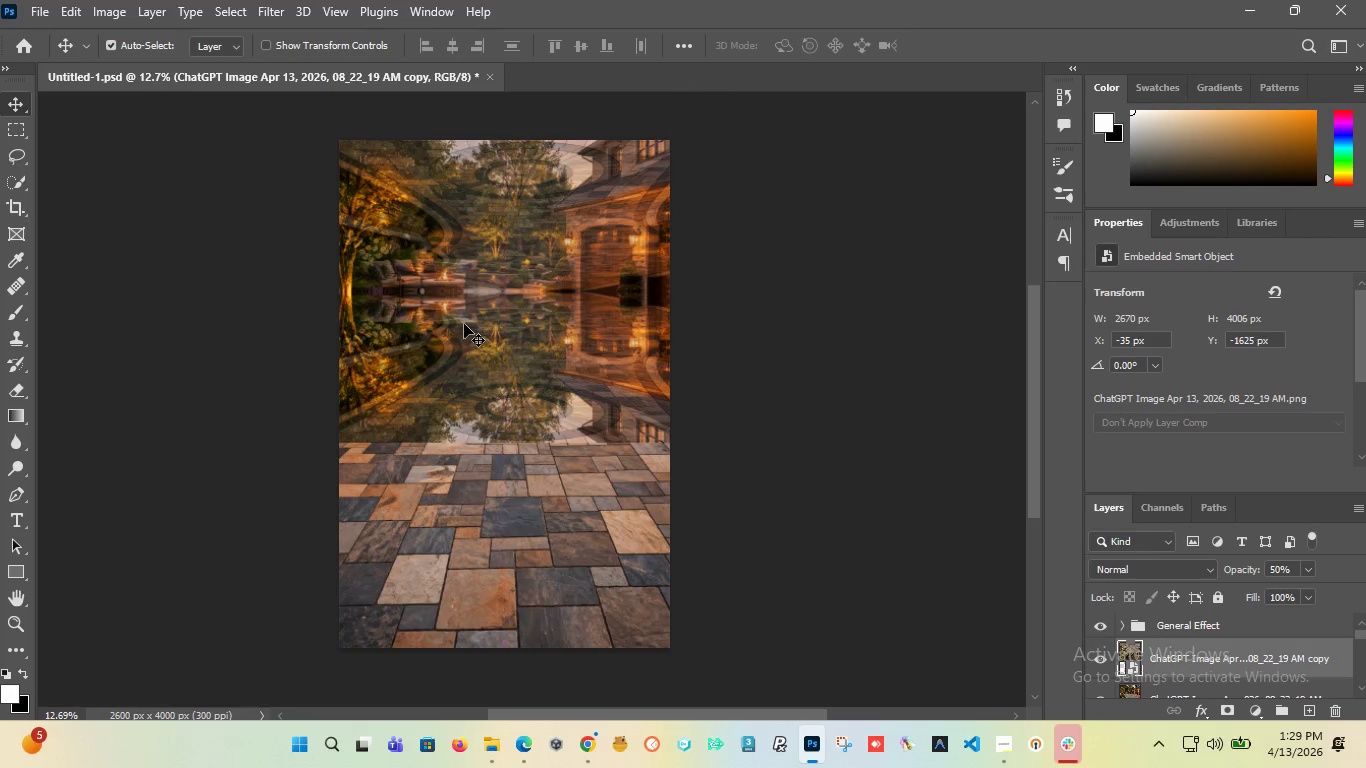 
hold_key(key=ShiftLeft, duration=0.34)
 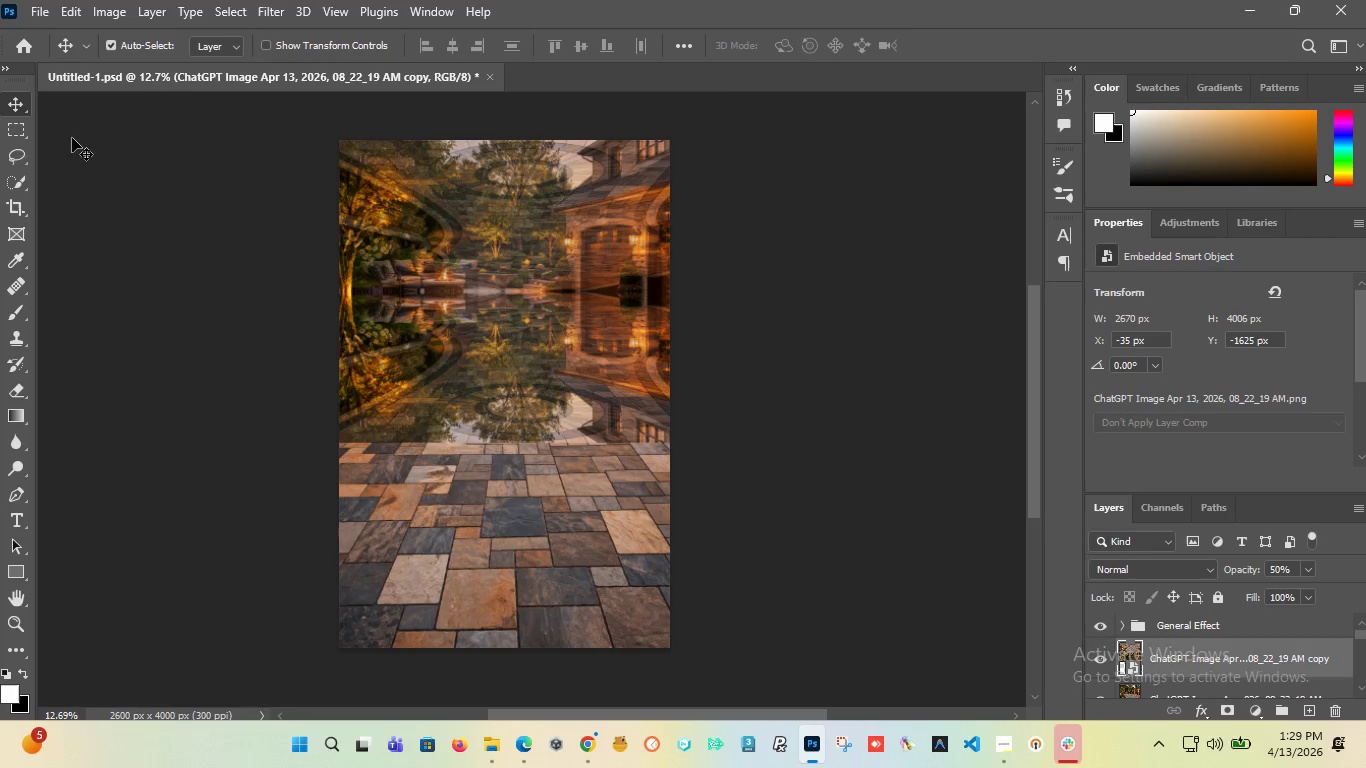 
left_click([3, 127])
 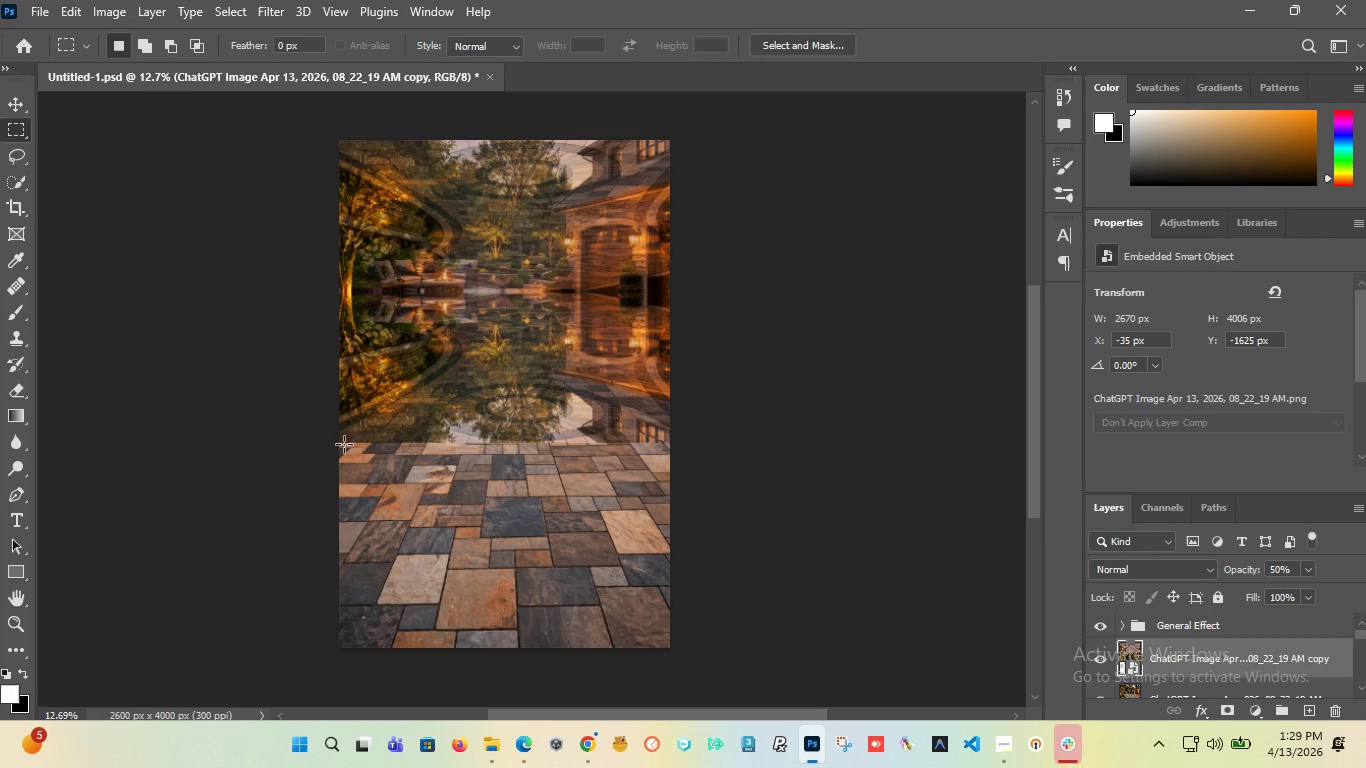 
scroll: coordinate [400, 411], scroll_direction: down, amount: 9.0
 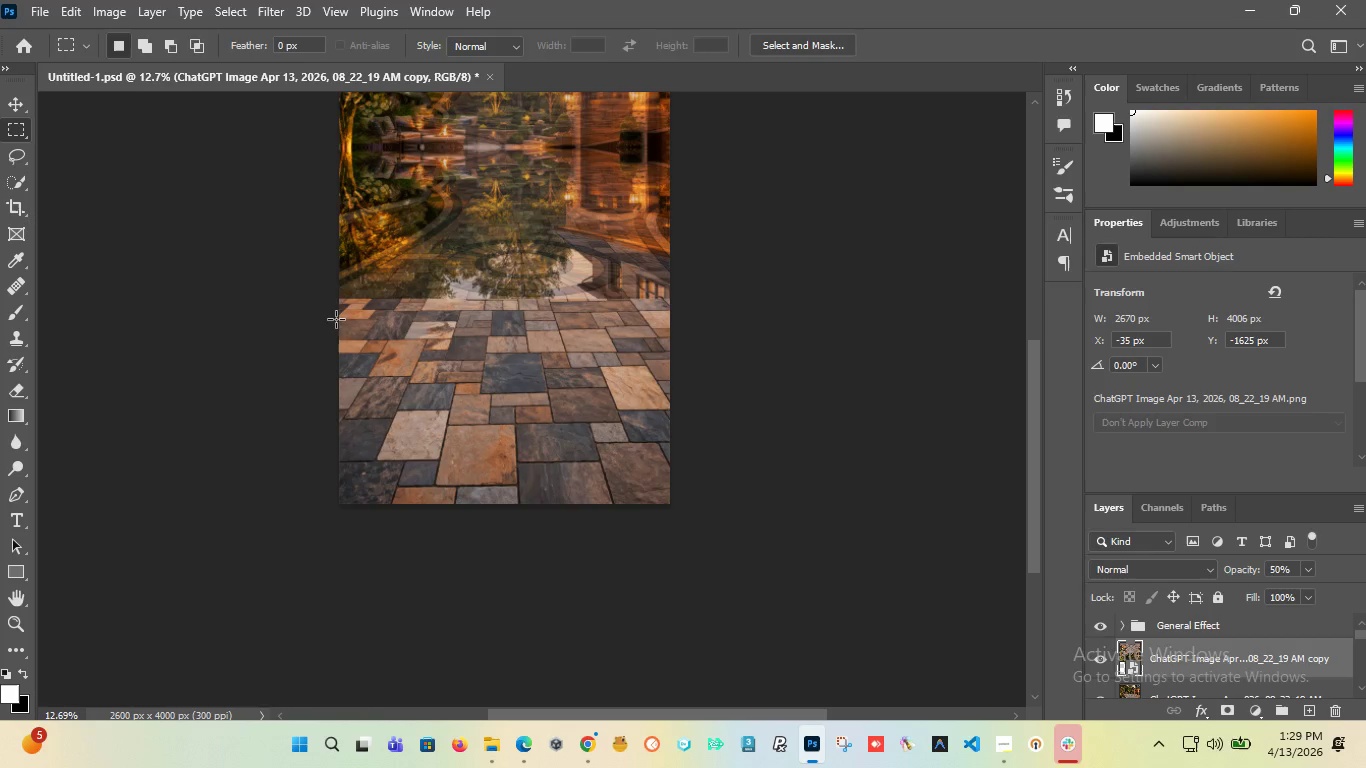 
hold_key(key=AltLeft, duration=1.51)
 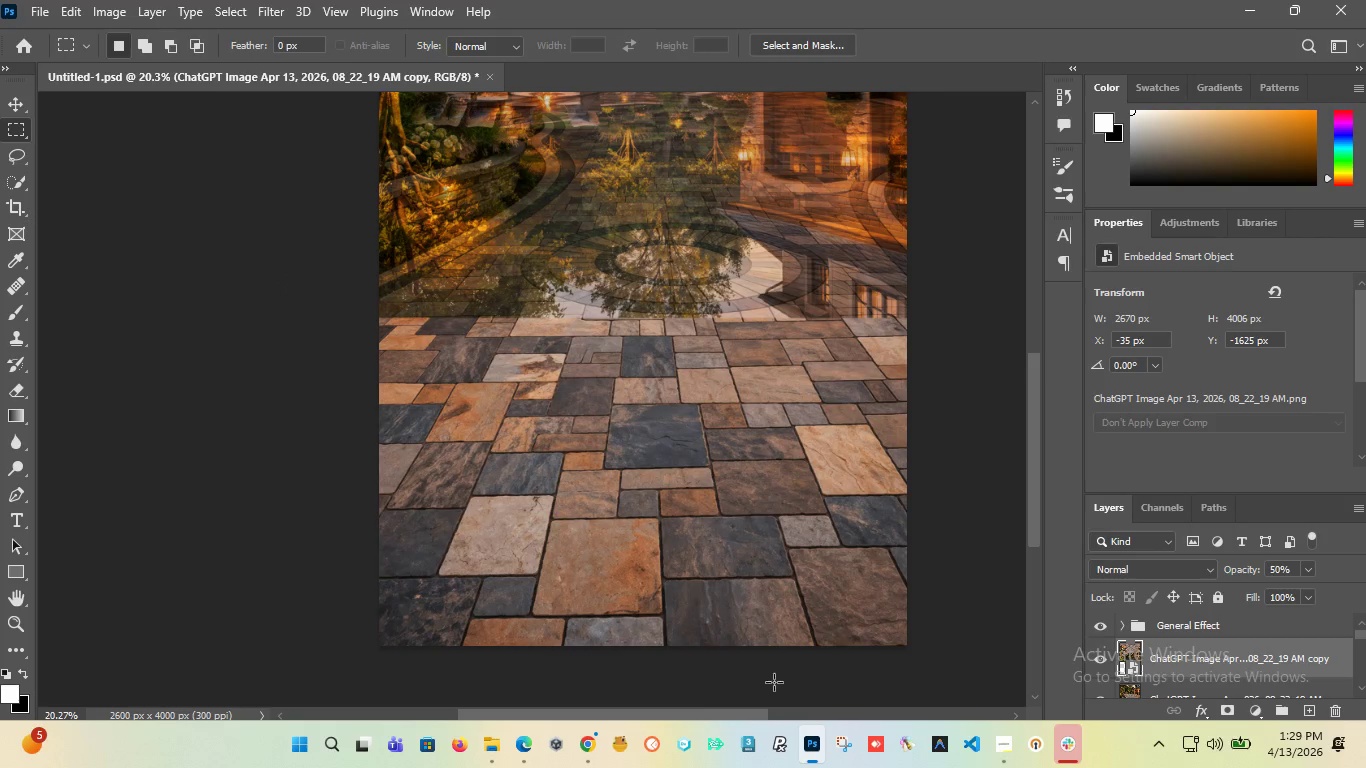 
key(Alt+AltLeft)
 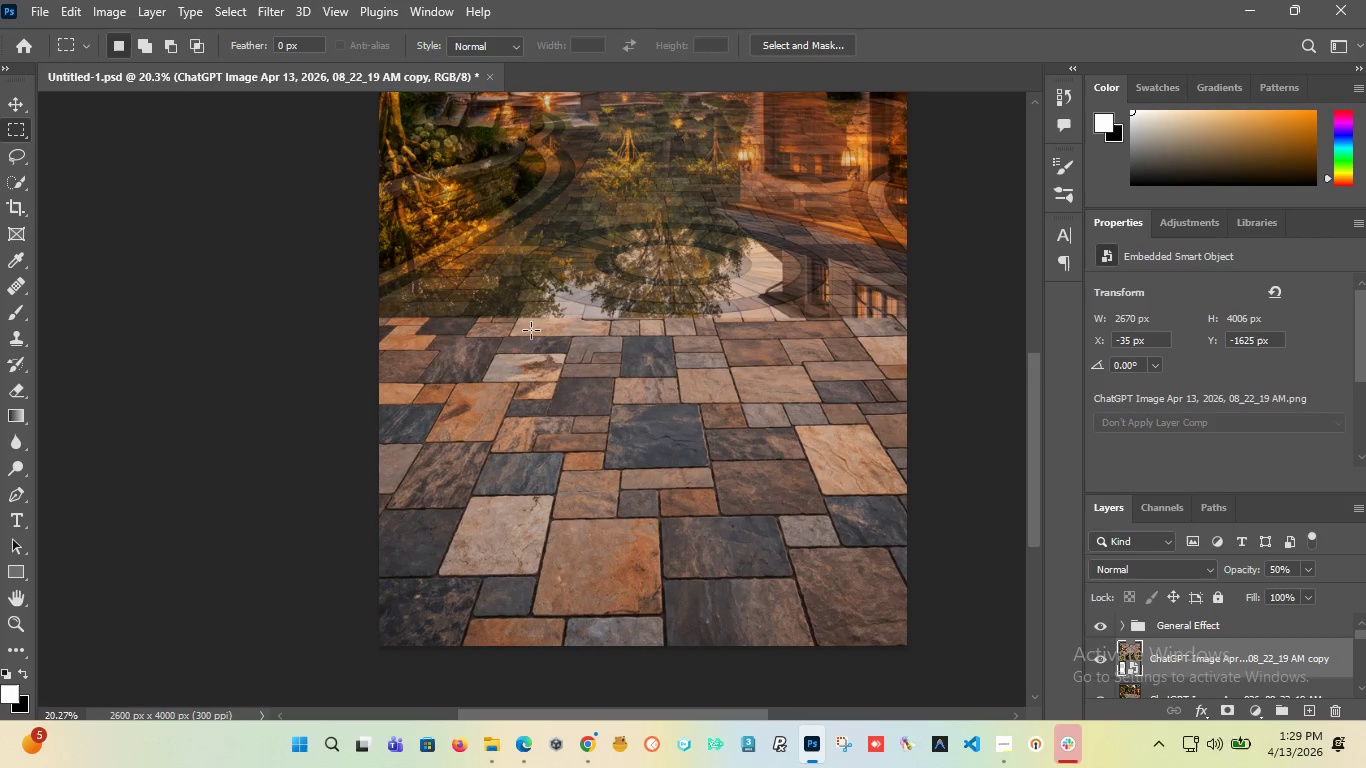 
key(Alt+AltLeft)
 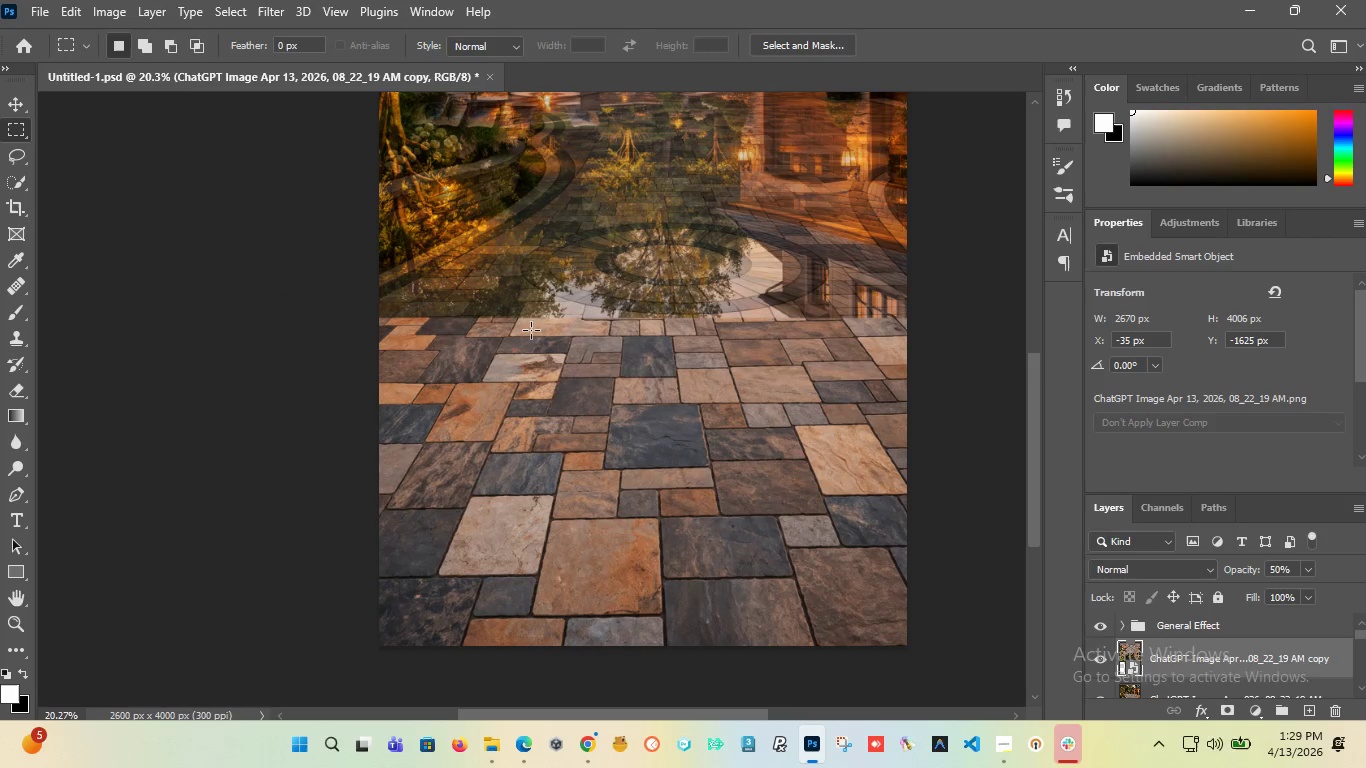 
key(Alt+AltLeft)
 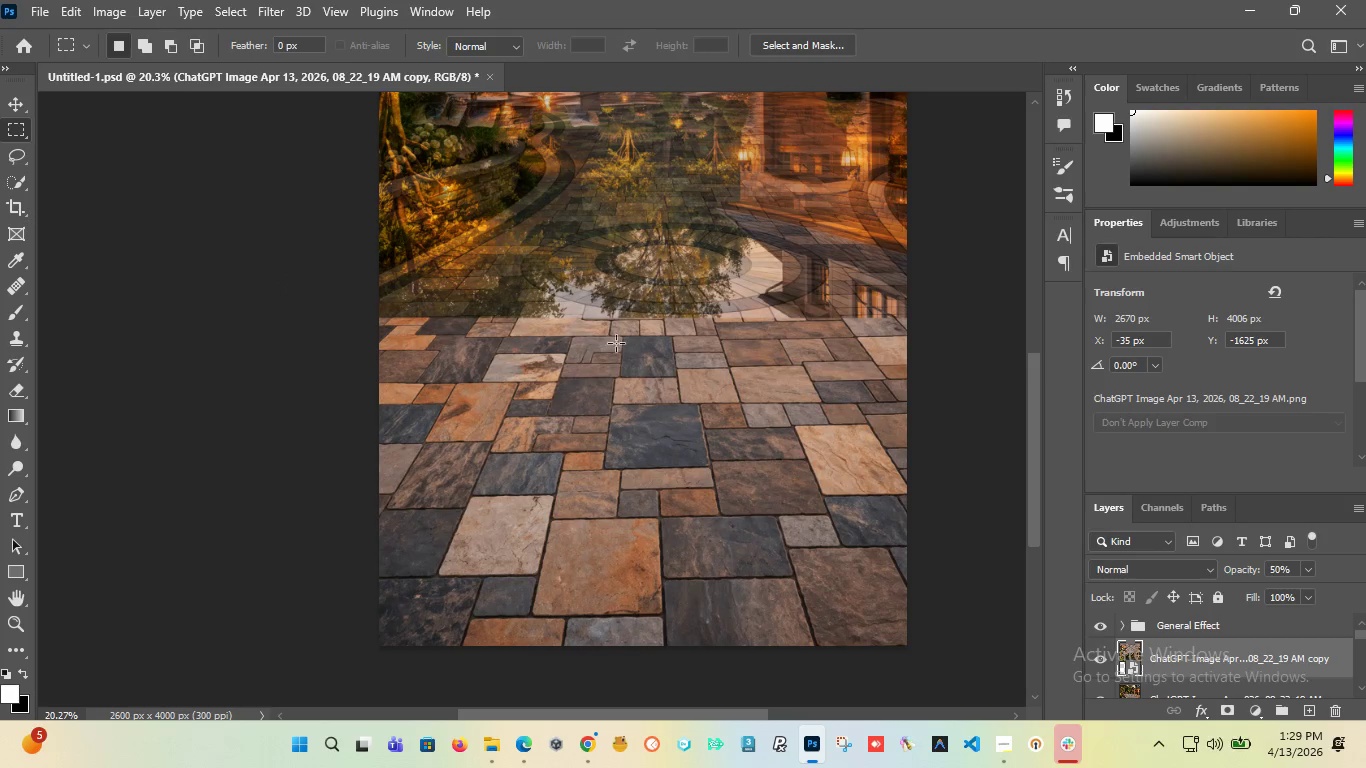 
key(Alt+AltLeft)
 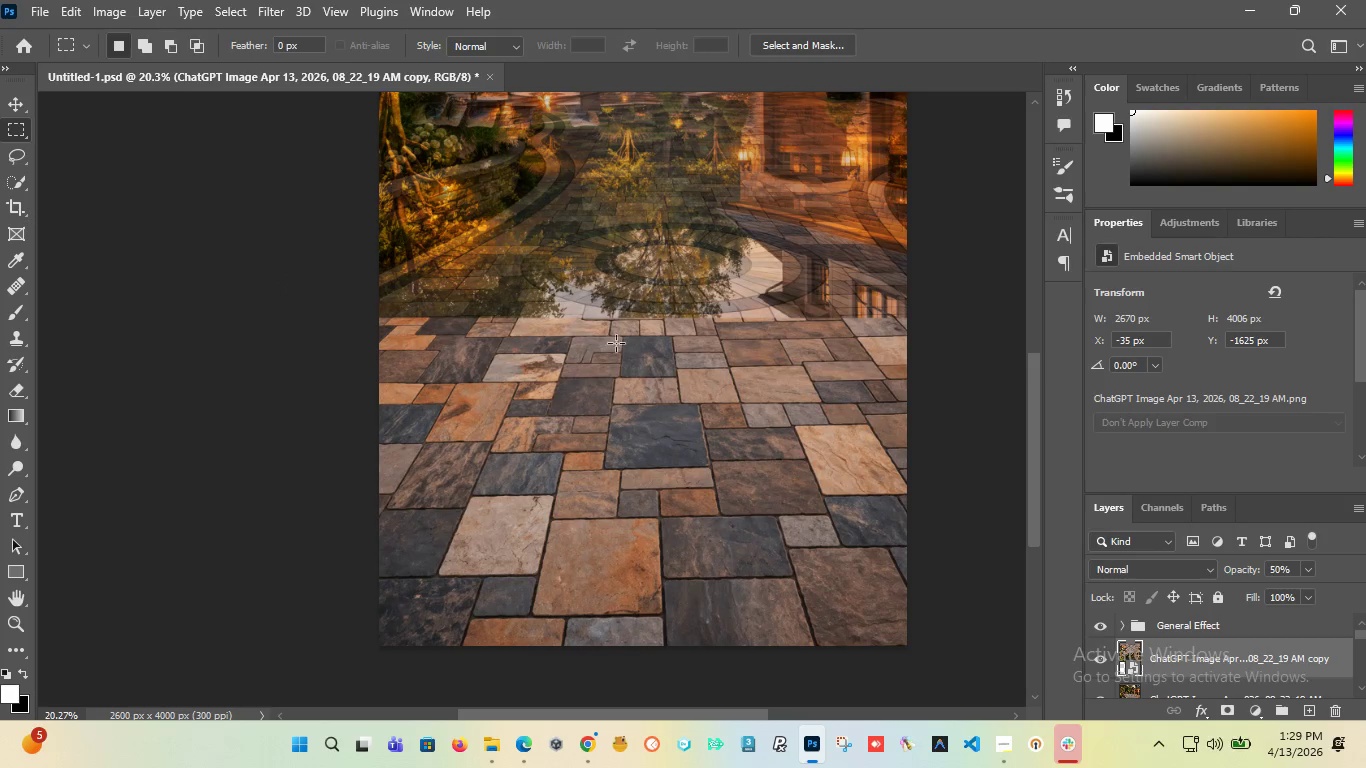 
key(Alt+AltLeft)
 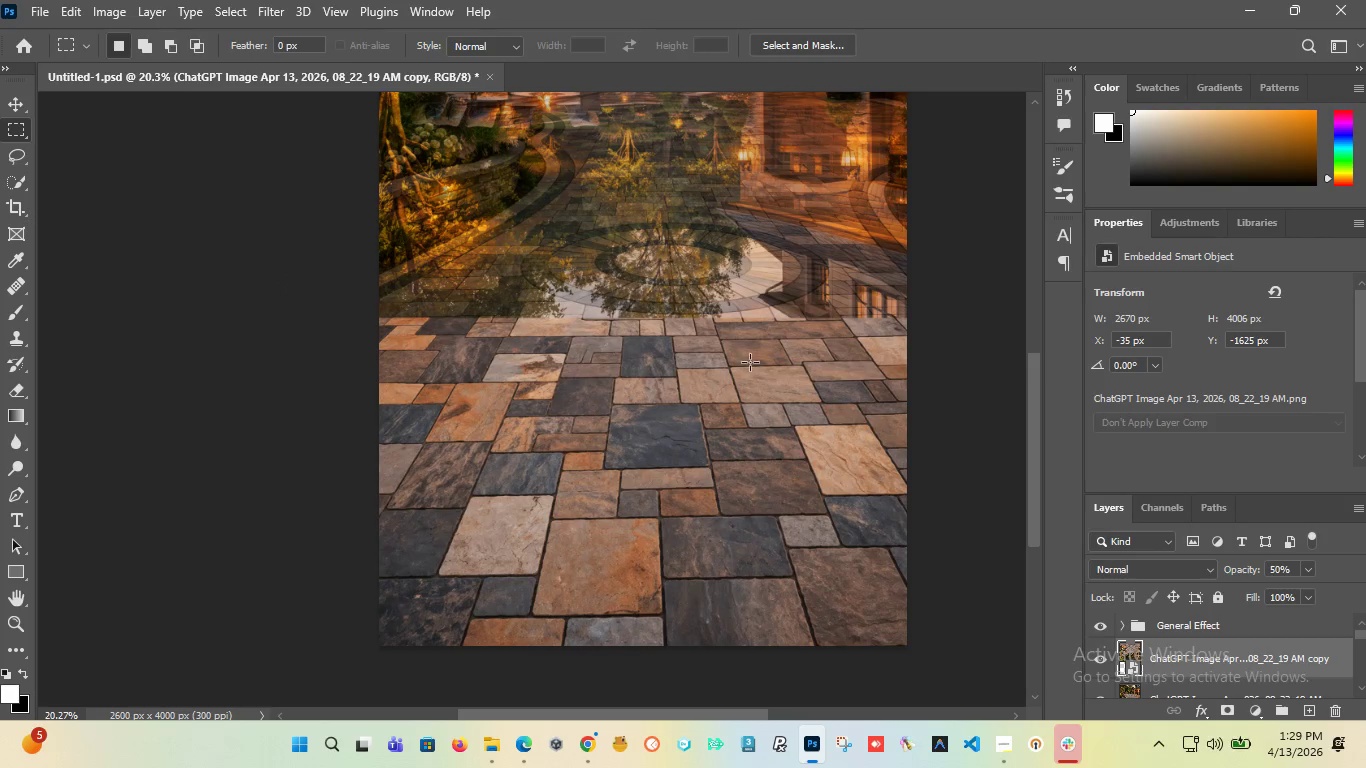 
key(Alt+AltLeft)
 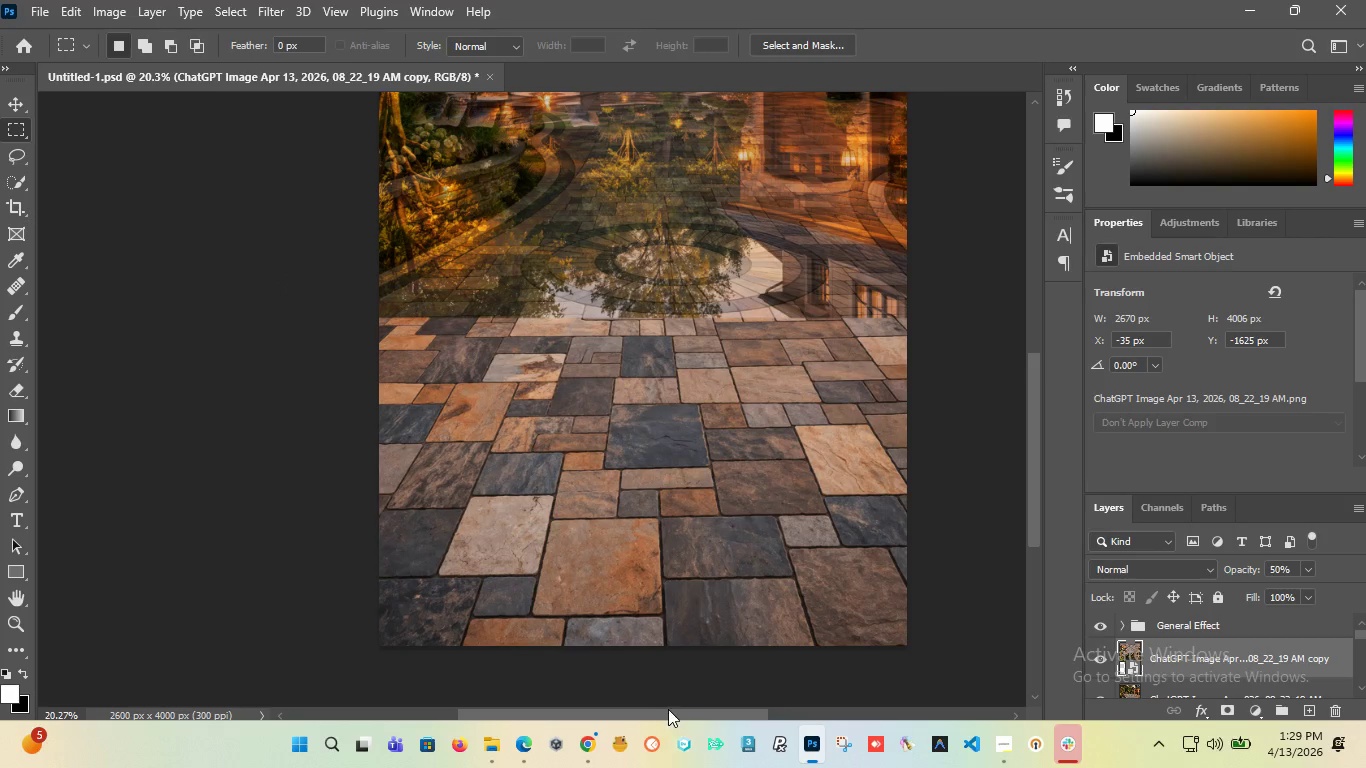 
scroll: coordinate [284, 283], scroll_direction: up, amount: 5.0
 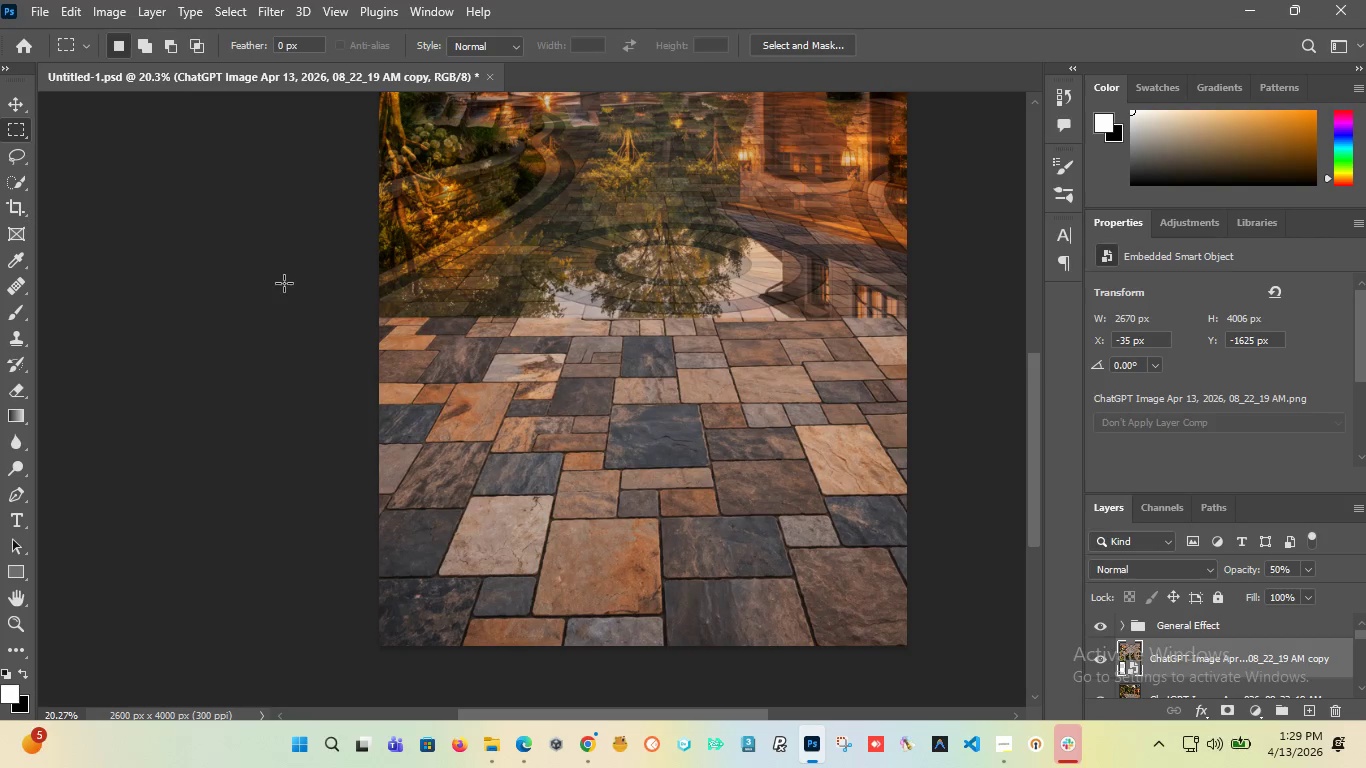 
left_click_drag(start_coordinate=[668, 709], to_coordinate=[692, 706])
 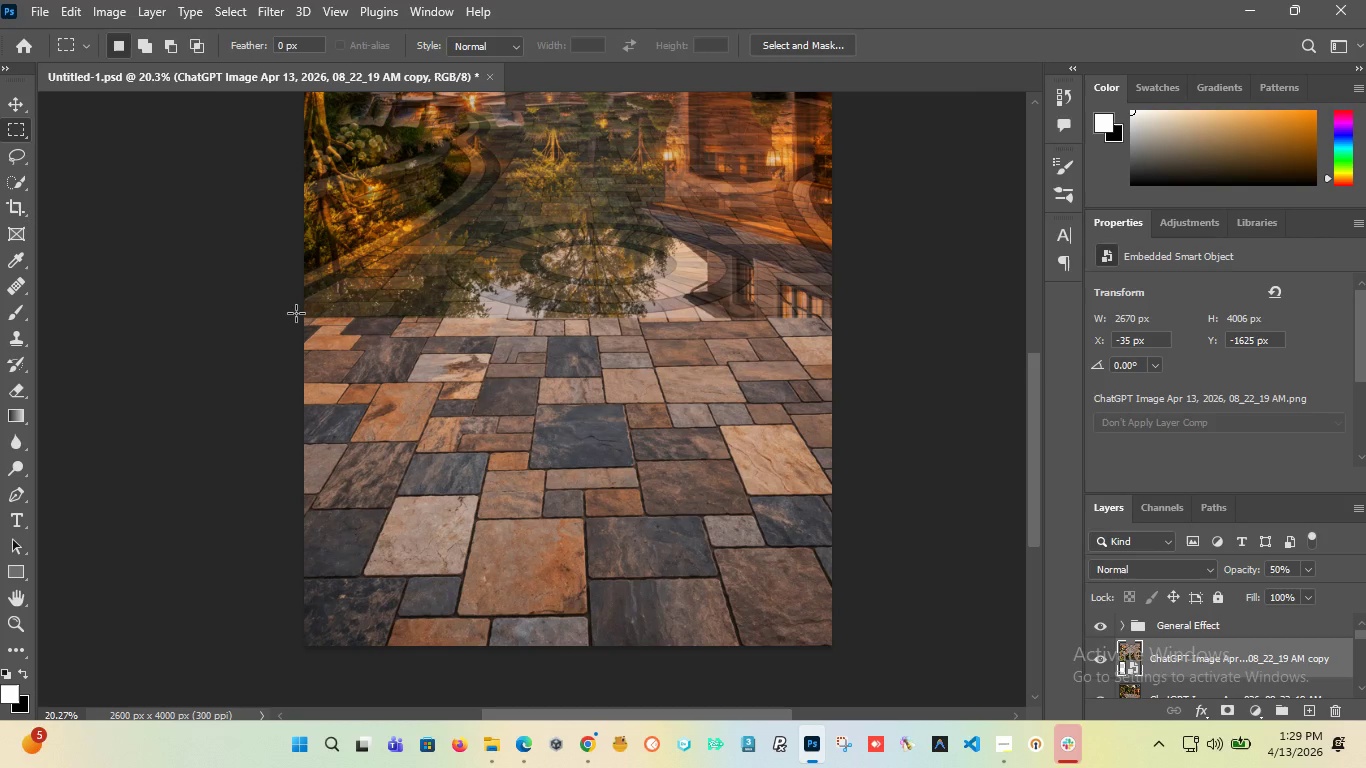 
left_click_drag(start_coordinate=[296, 313], to_coordinate=[841, 674])
 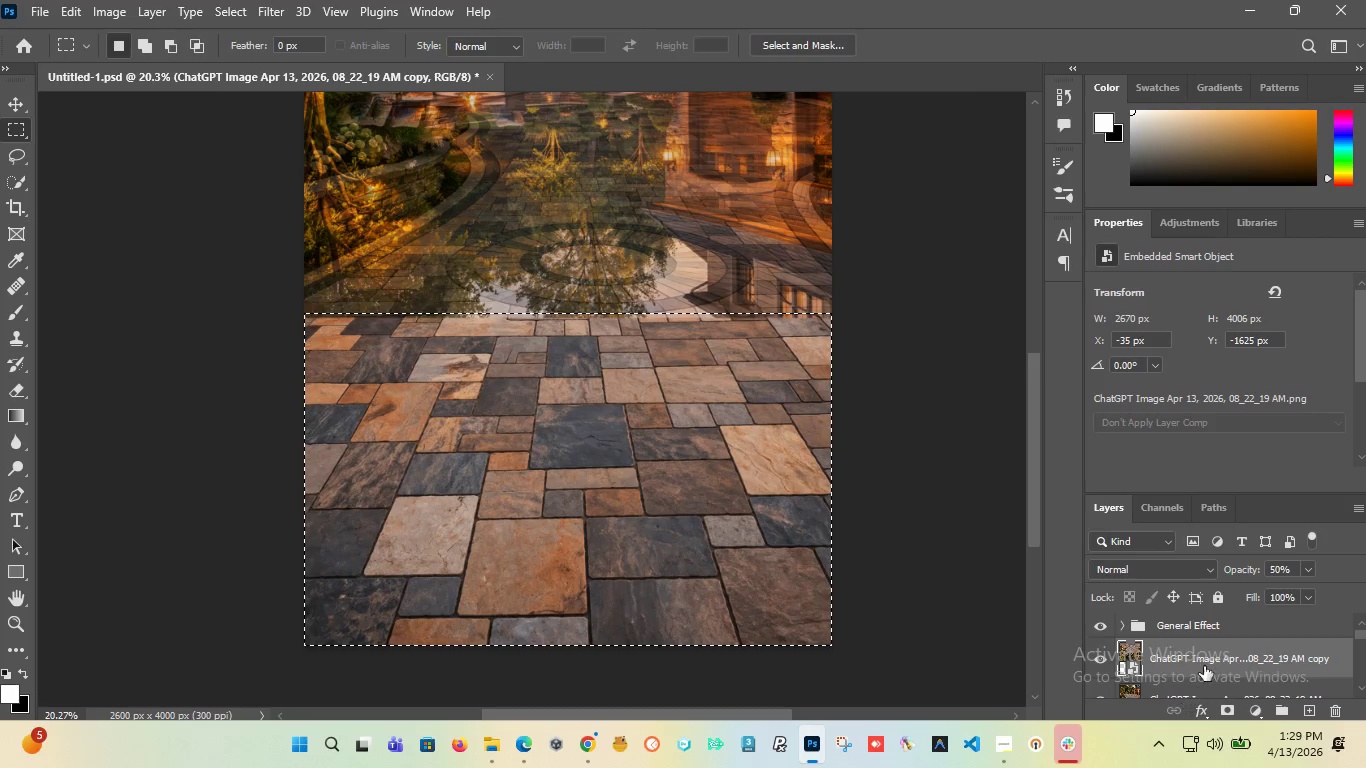 
right_click([1204, 653])
 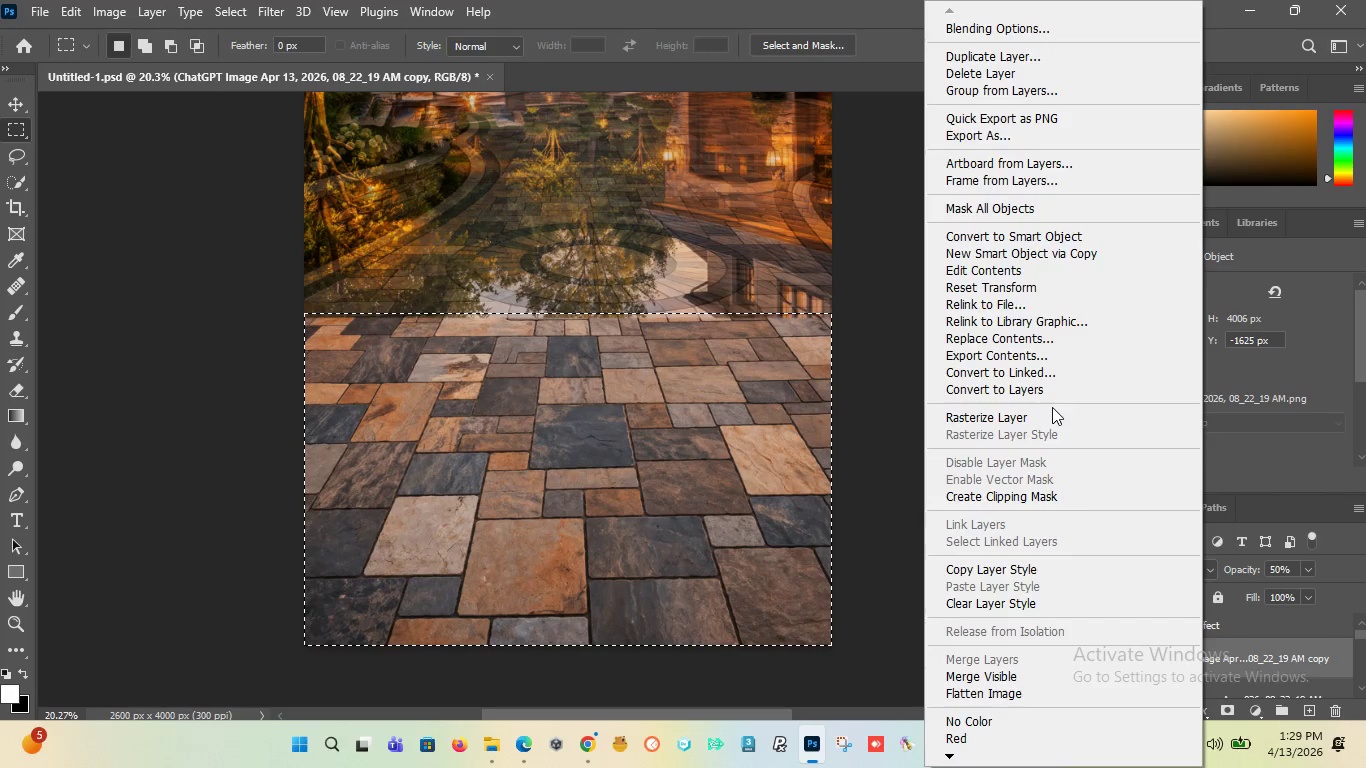 
left_click([1041, 415])
 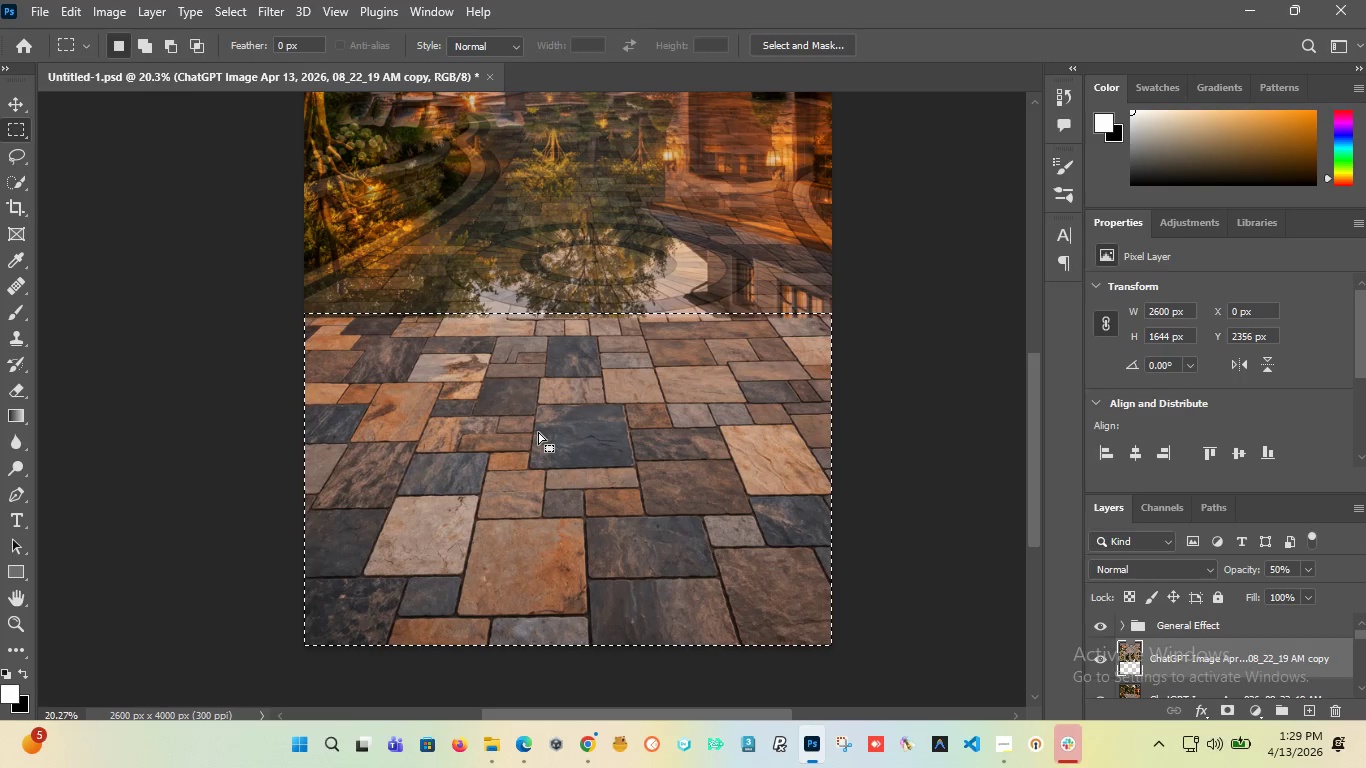 
key(Shift+F5)
 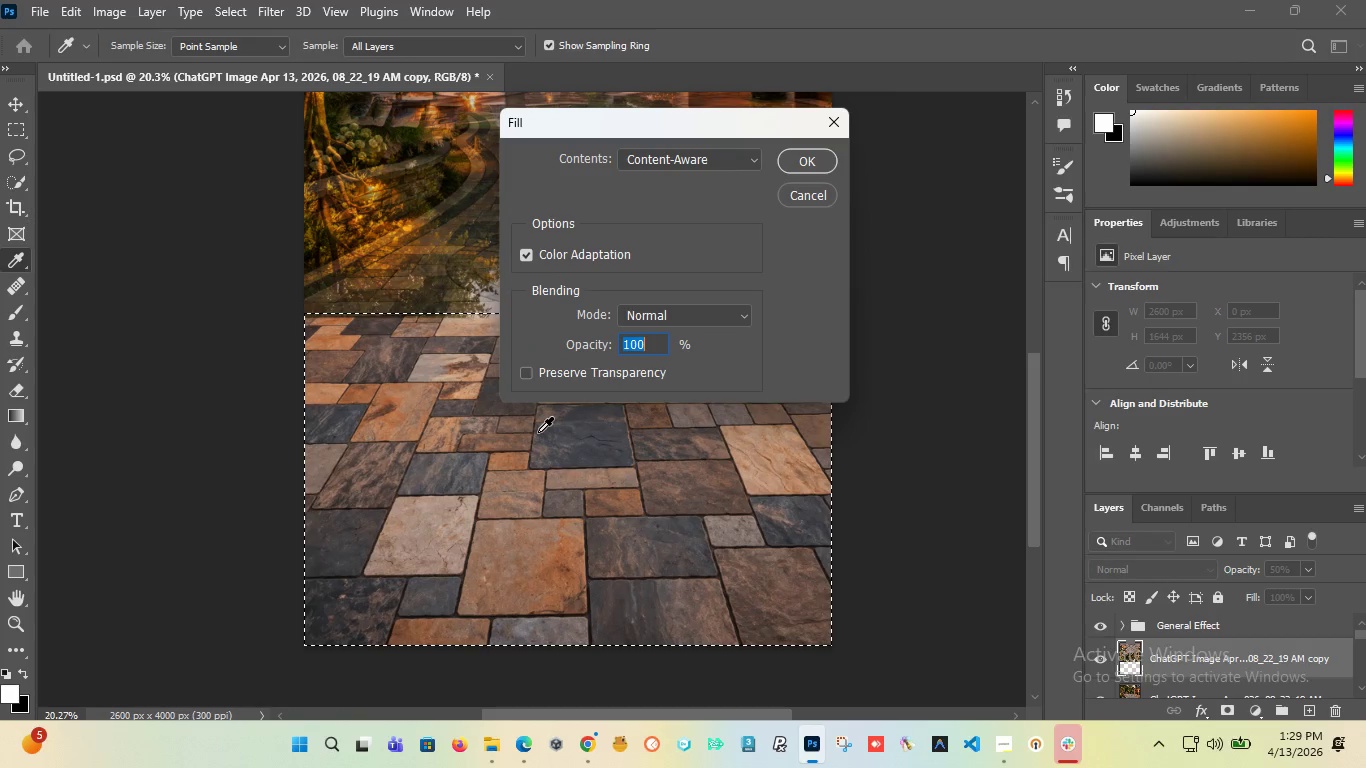 
key(Enter)
 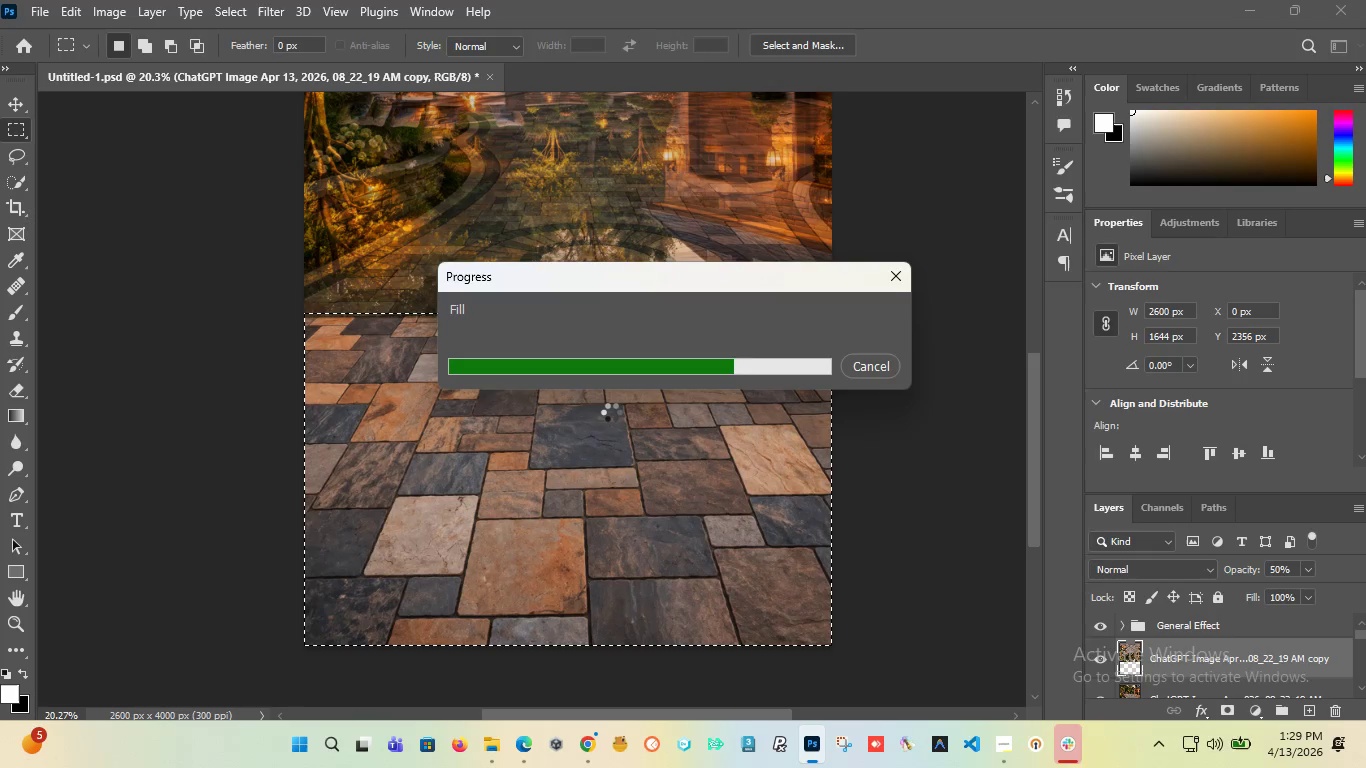 
wait(13.88)
 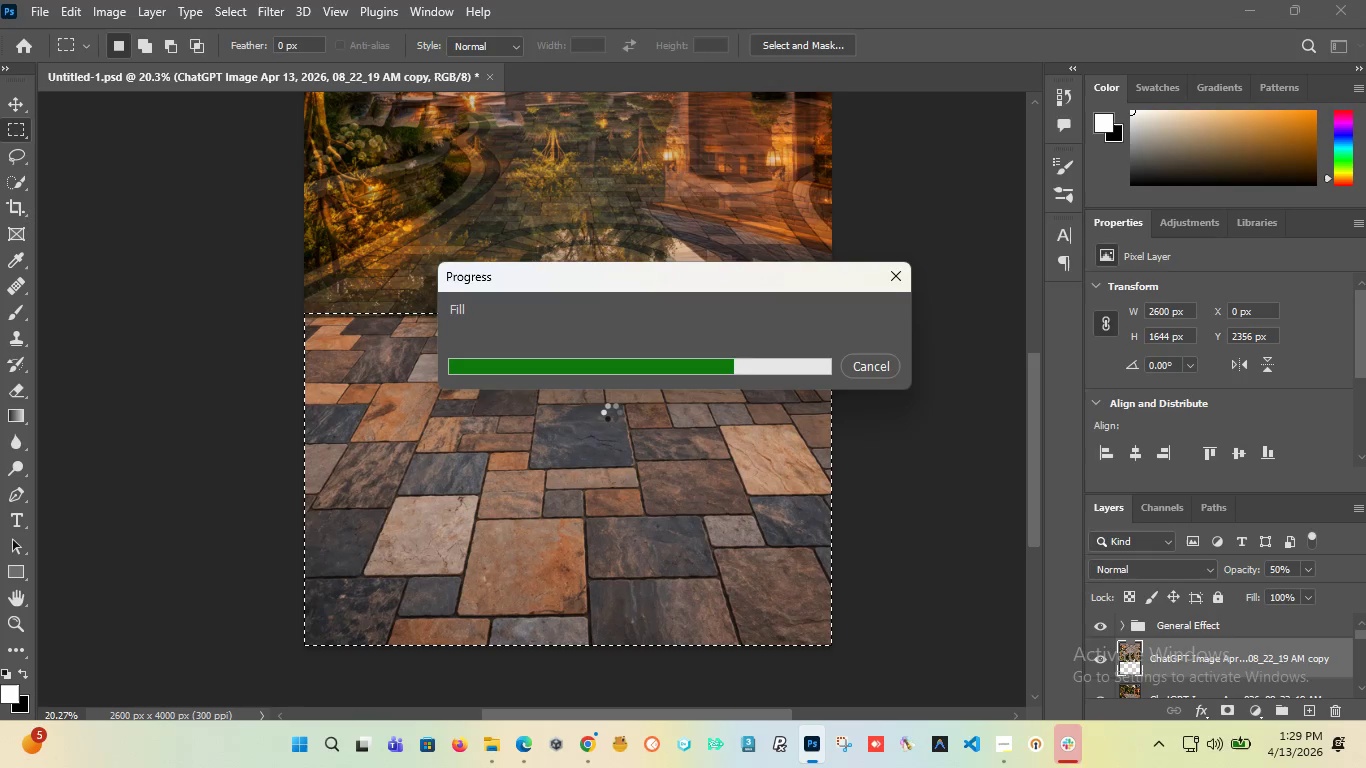 
double_click([190, 320])
 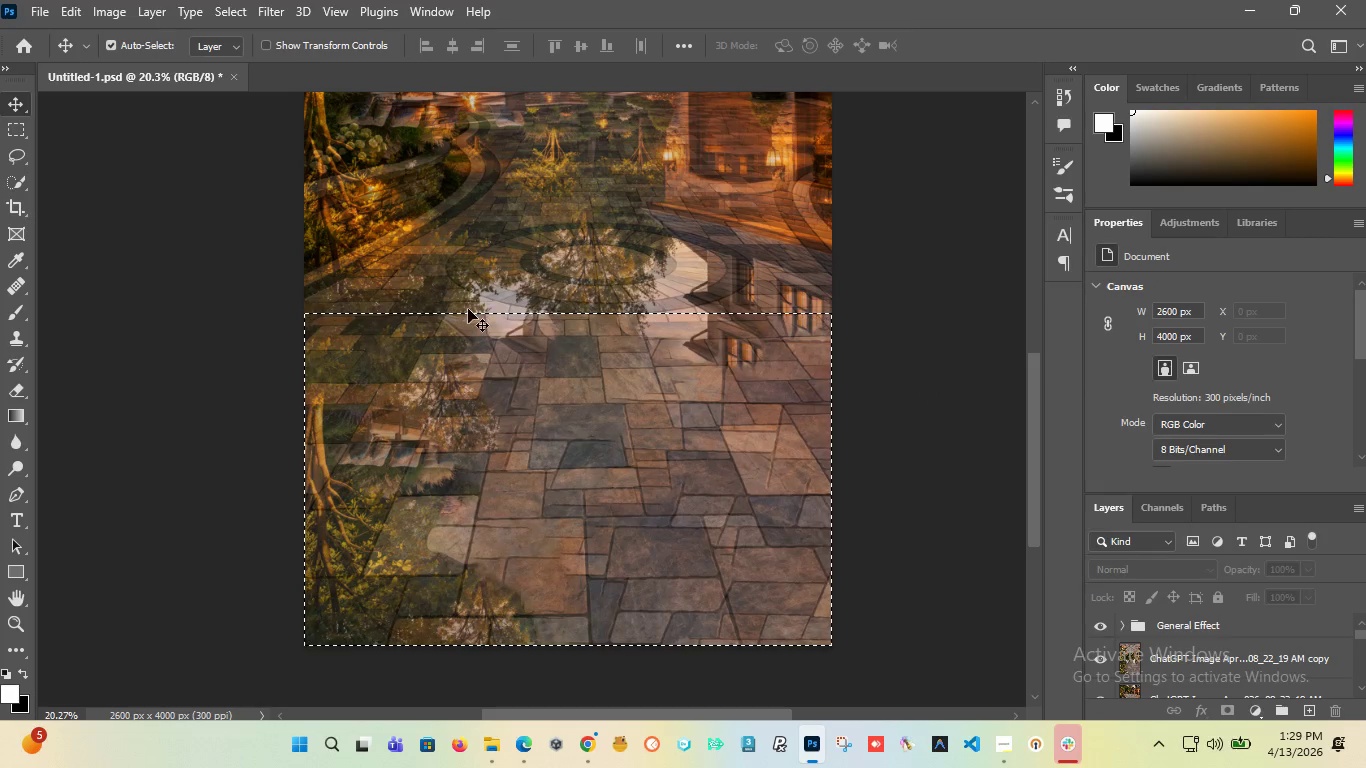 
key(Control+D)
 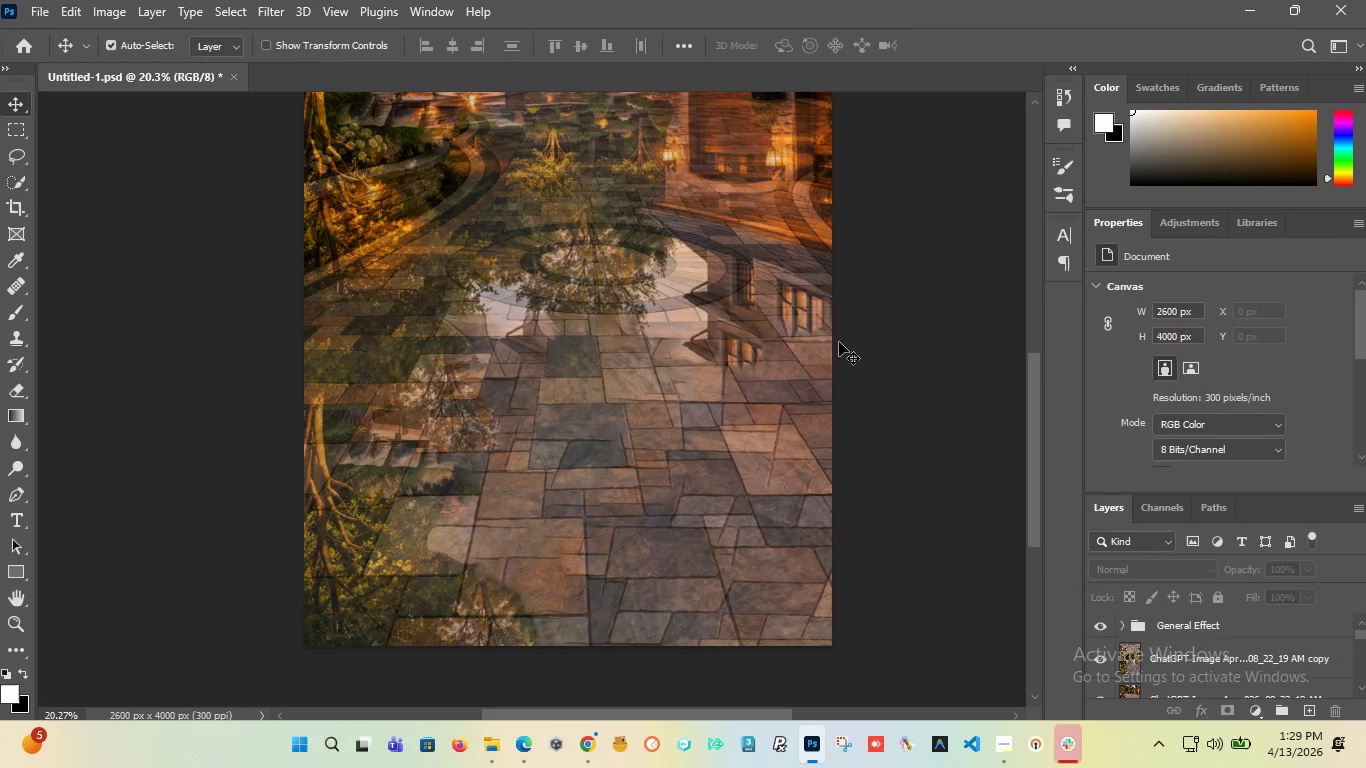 
hold_key(key=AltLeft, duration=1.5)
scroll: coordinate [511, 371], scroll_direction: down, amount: 7.0
 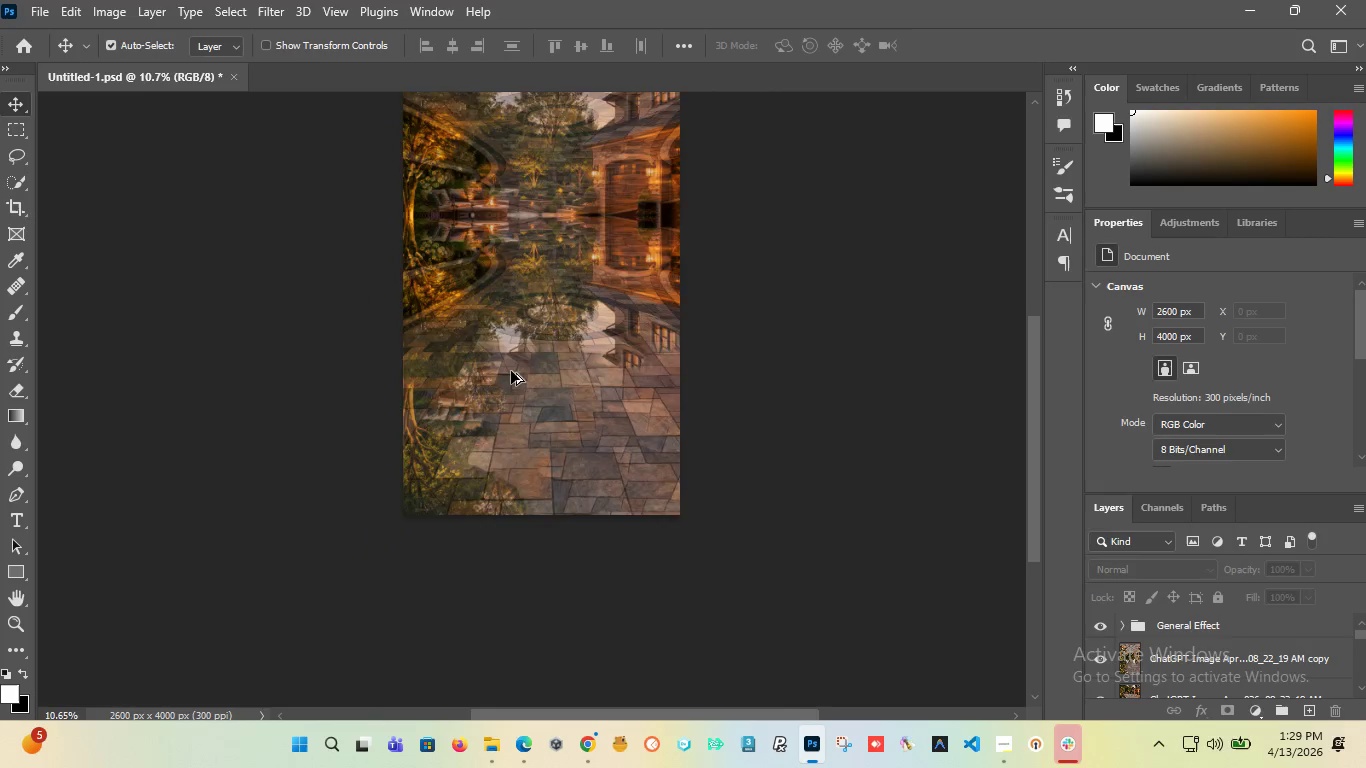 
hold_key(key=AltLeft, duration=1.5)
 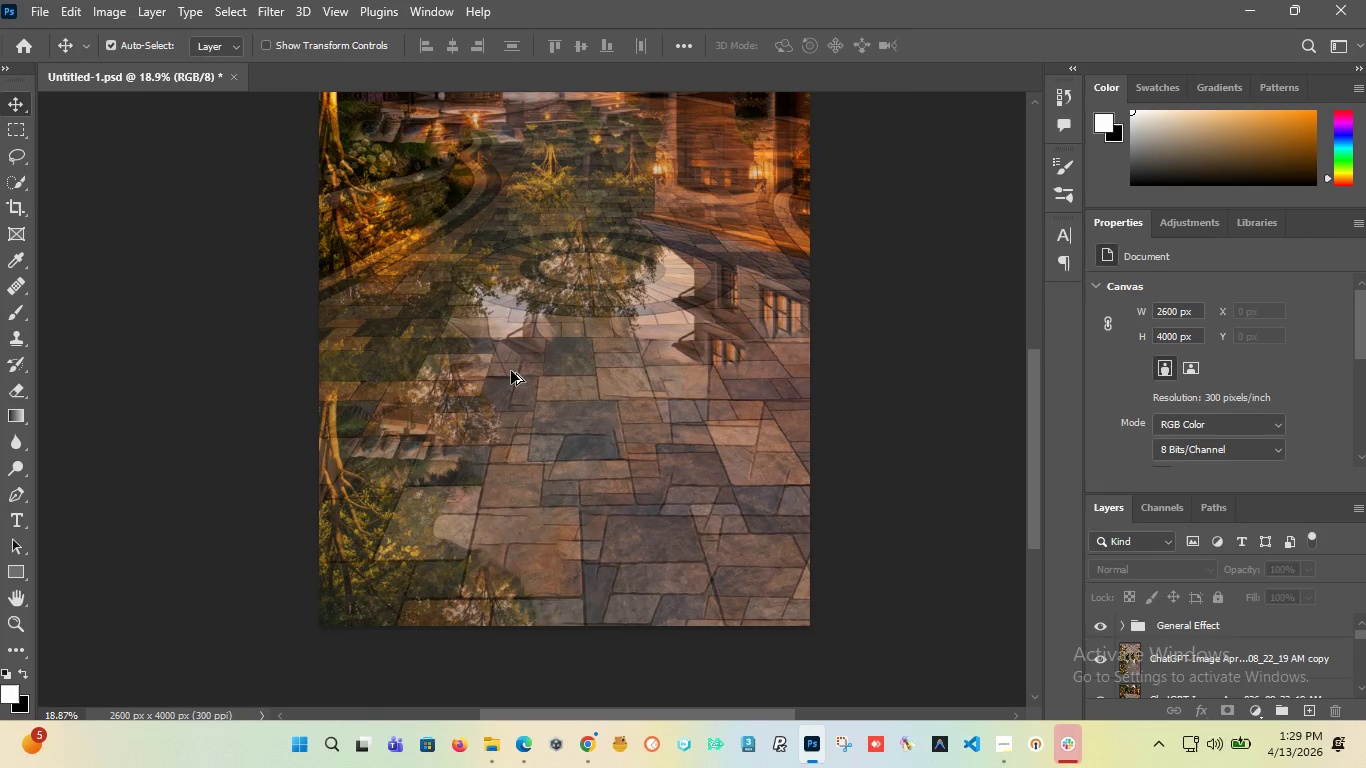 
scroll: coordinate [511, 371], scroll_direction: up, amount: 6.0
 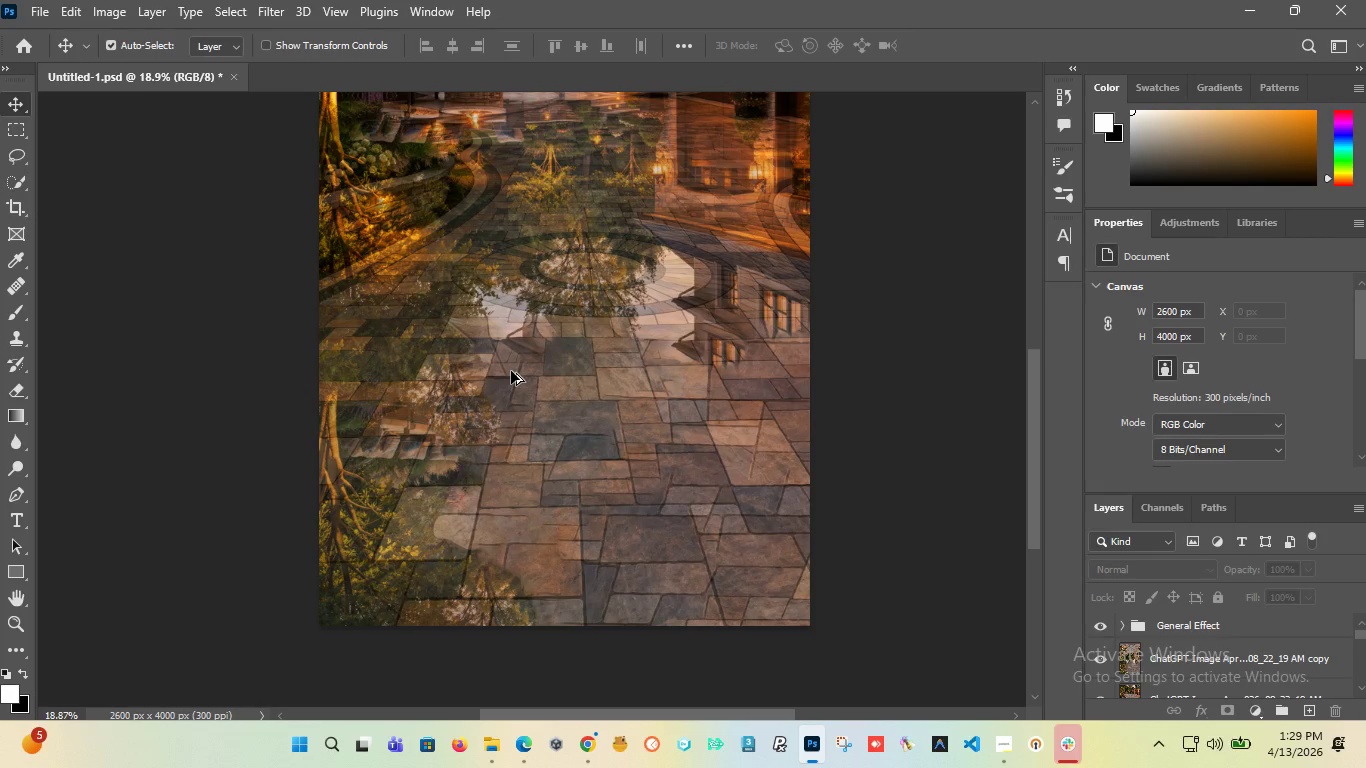 
hold_key(key=AltLeft, duration=1.5)
hold_key(key=AltLeft, duration=1.5)
scroll: coordinate [510, 376], scroll_direction: down, amount: 1.0
 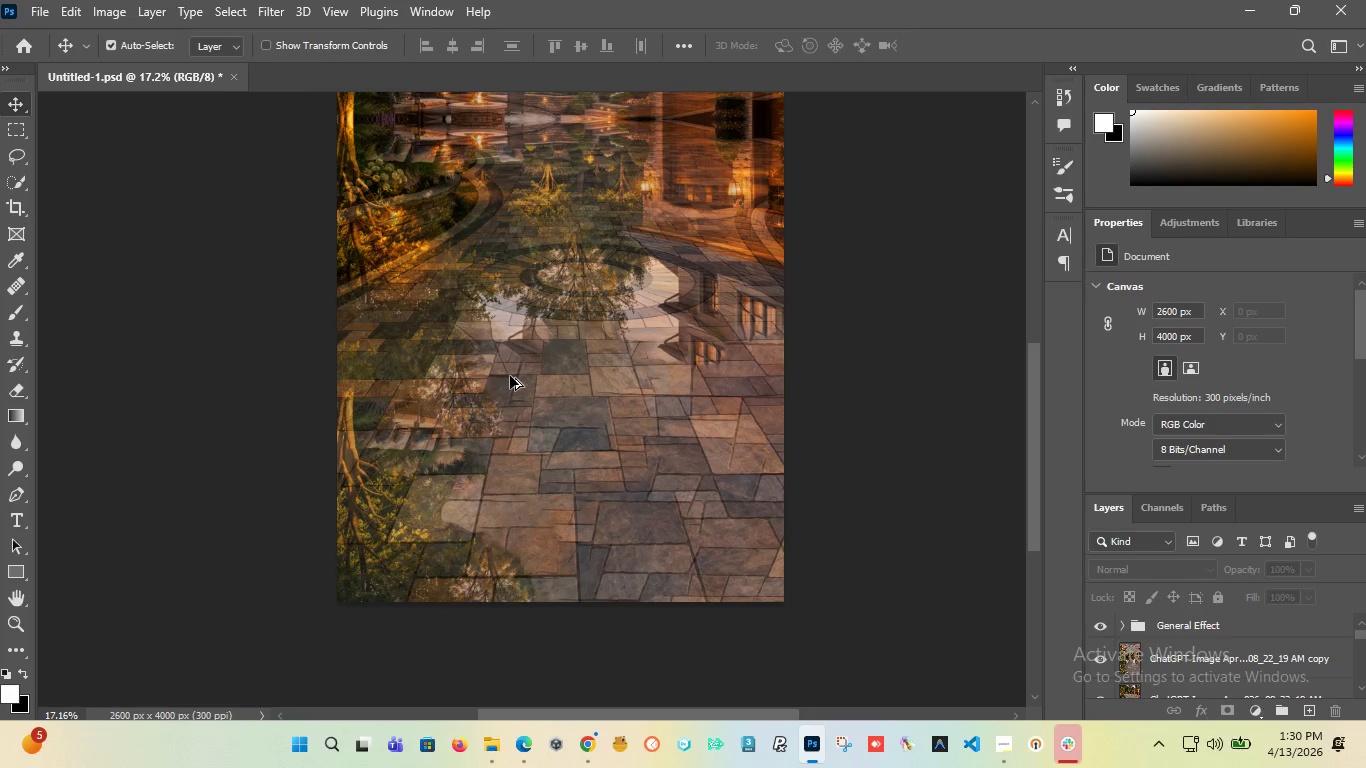 
hold_key(key=AltLeft, duration=1.5)
 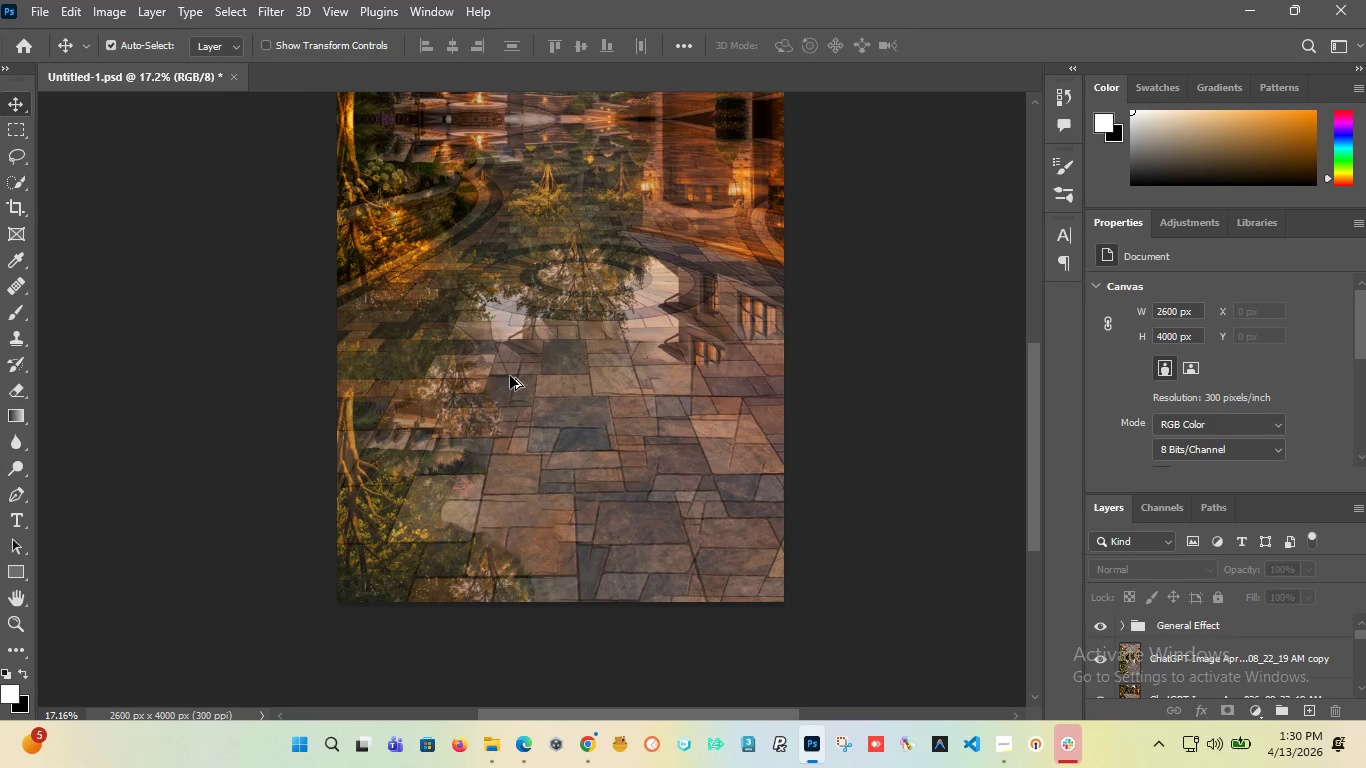 
hold_key(key=AltLeft, duration=1.52)
 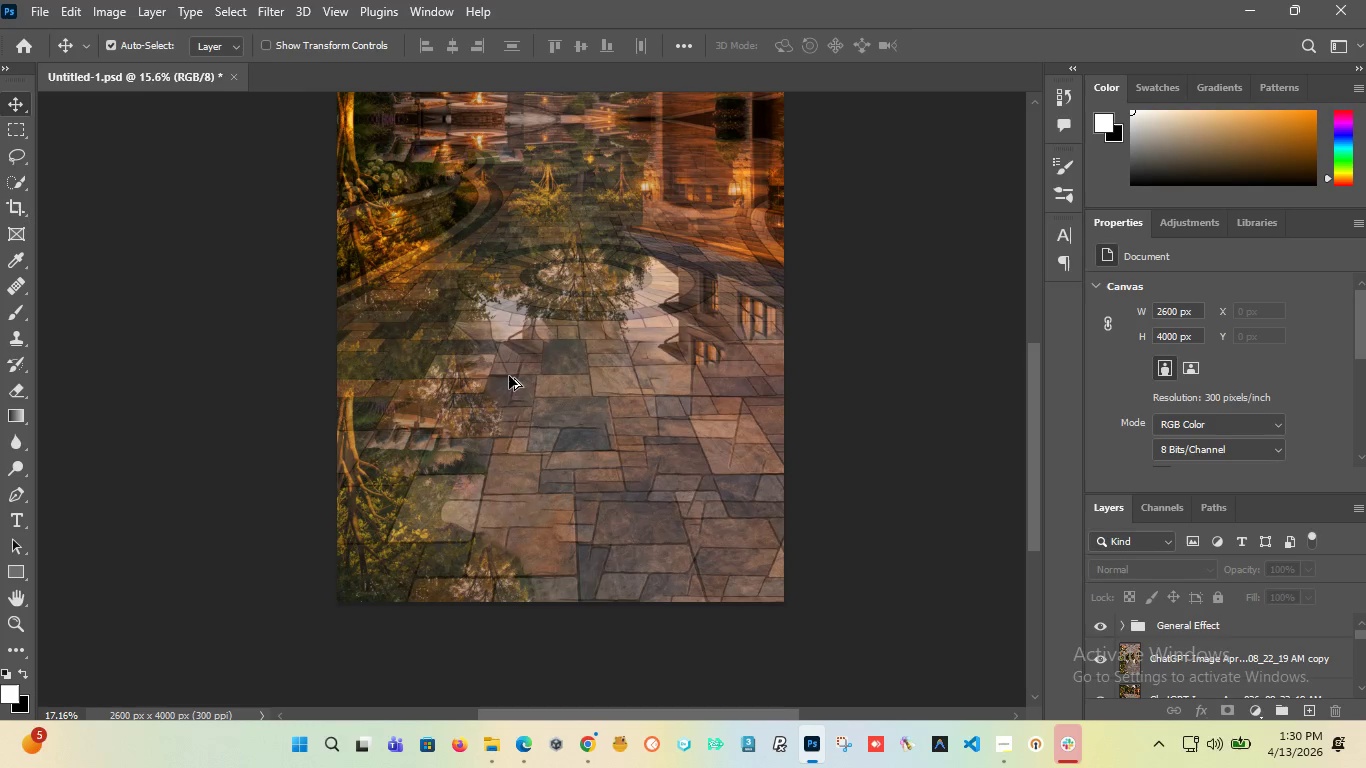 
hold_key(key=AltLeft, duration=1.5)
 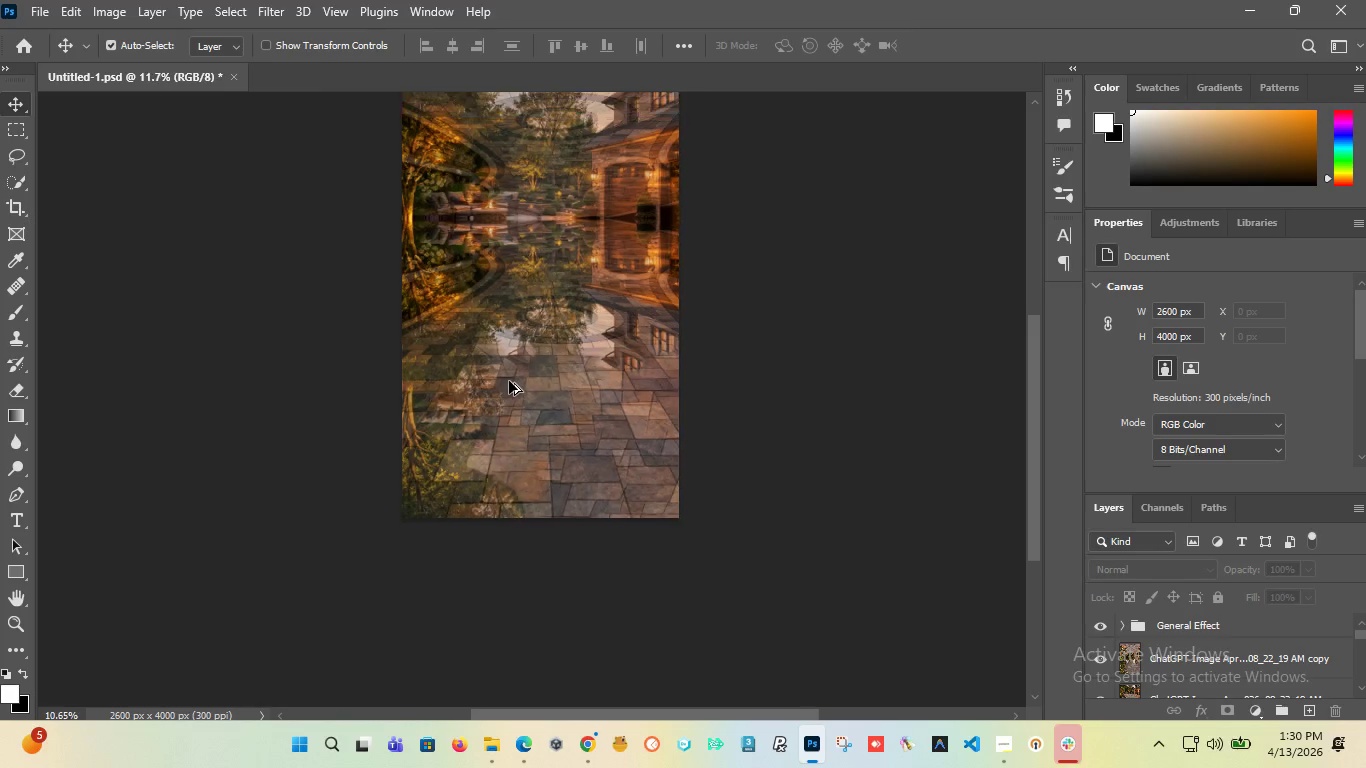 
scroll: coordinate [510, 376], scroll_direction: down, amount: 3.0
 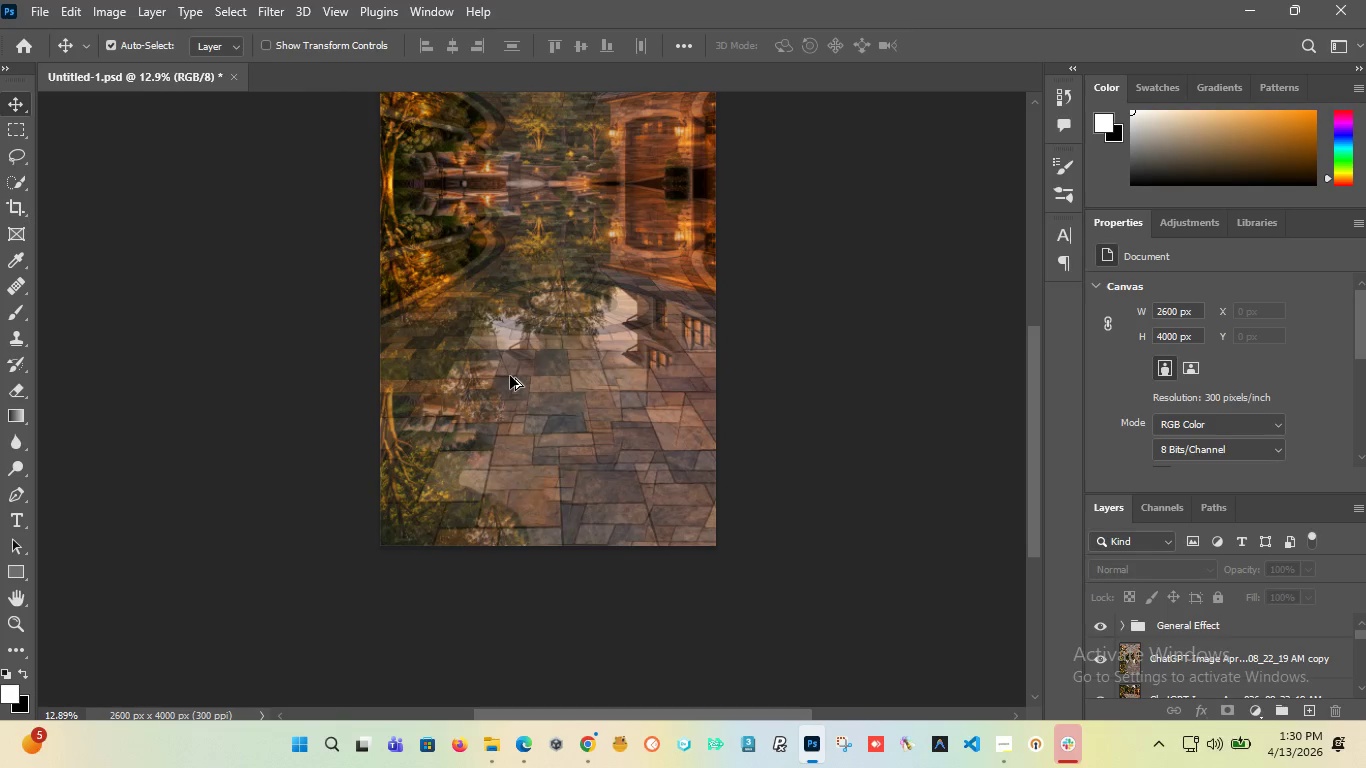 
scroll: coordinate [509, 376], scroll_direction: up, amount: 3.0
 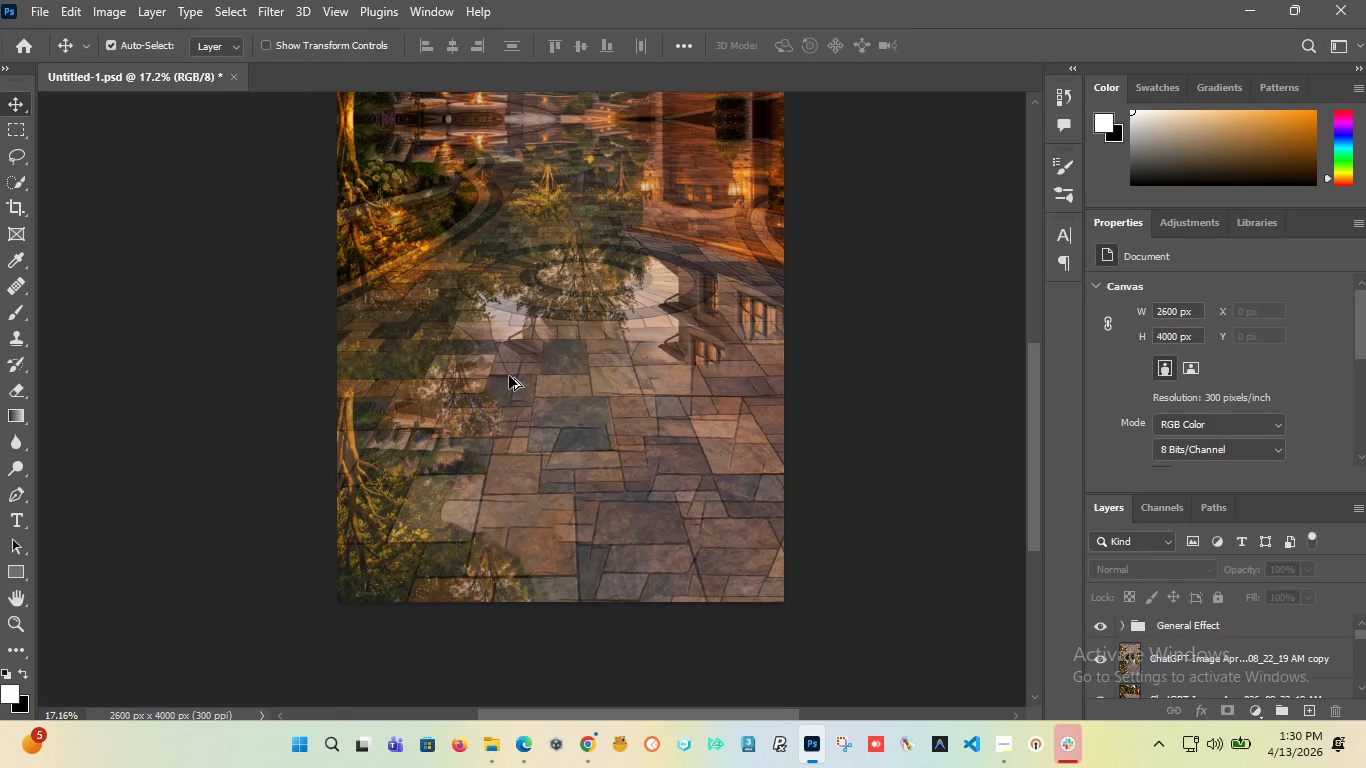 
hold_key(key=AltLeft, duration=1.5)
scroll: coordinate [509, 381], scroll_direction: down, amount: 5.0